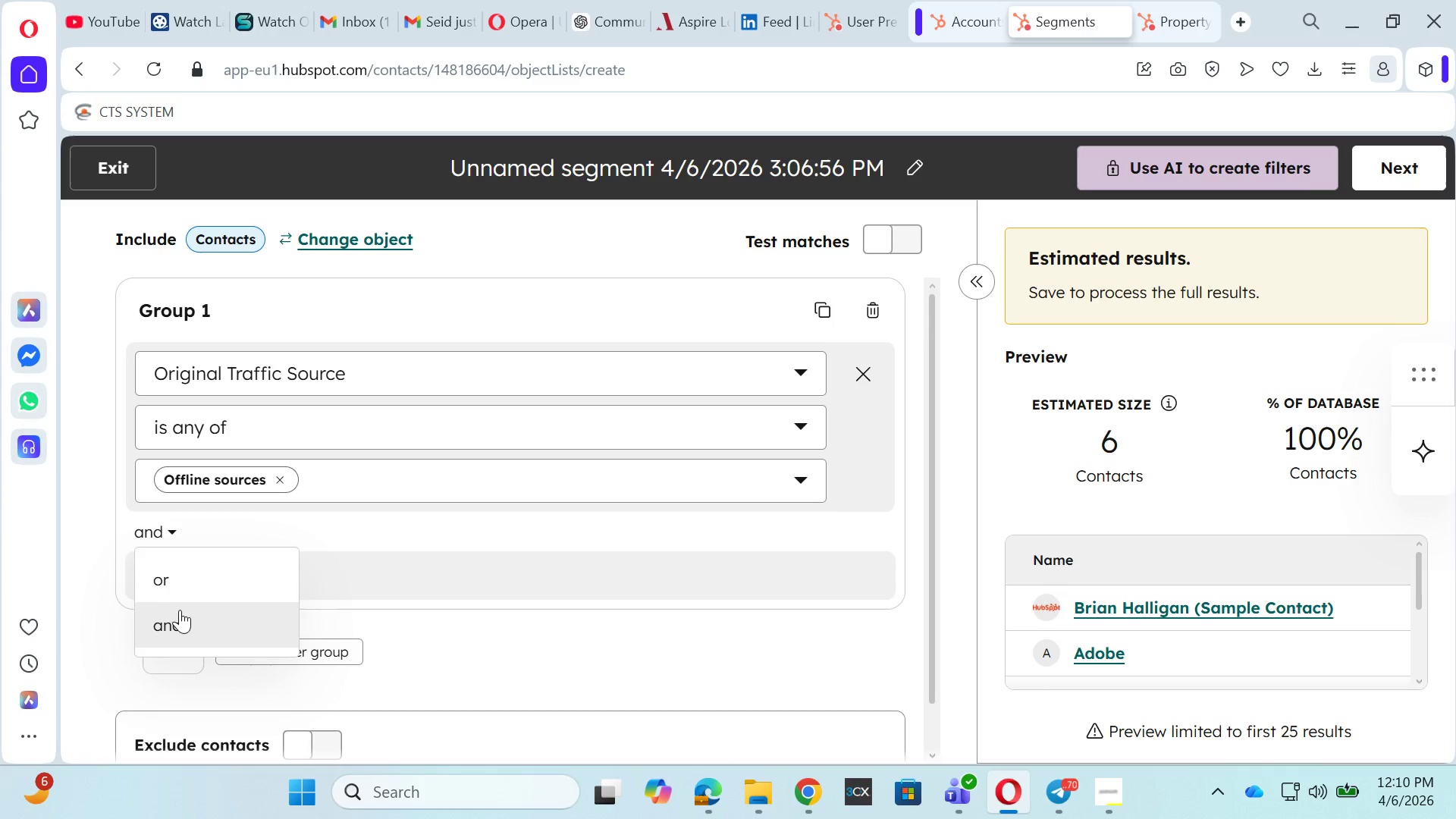 
left_click([182, 618])
 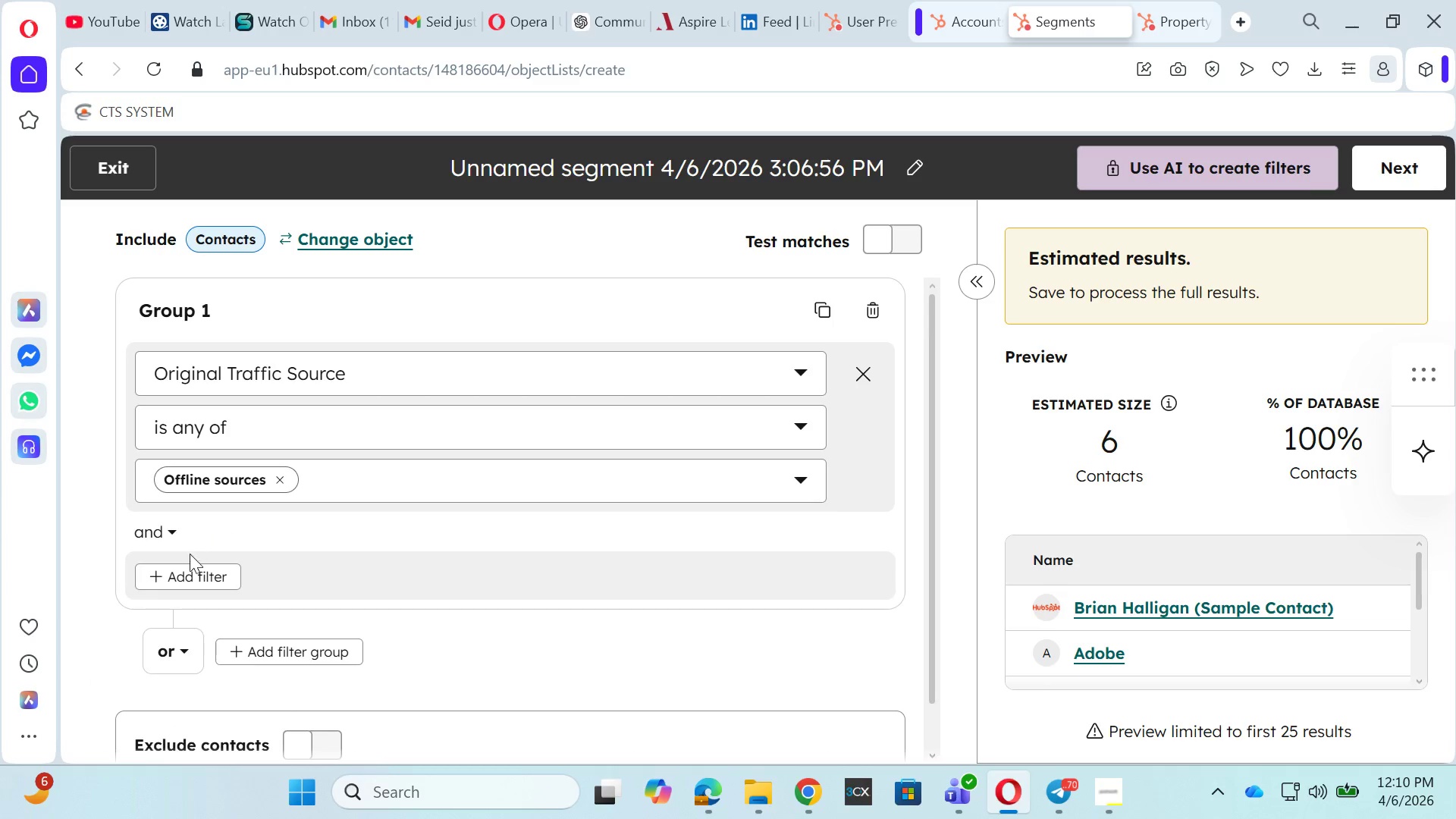 
left_click([196, 575])
 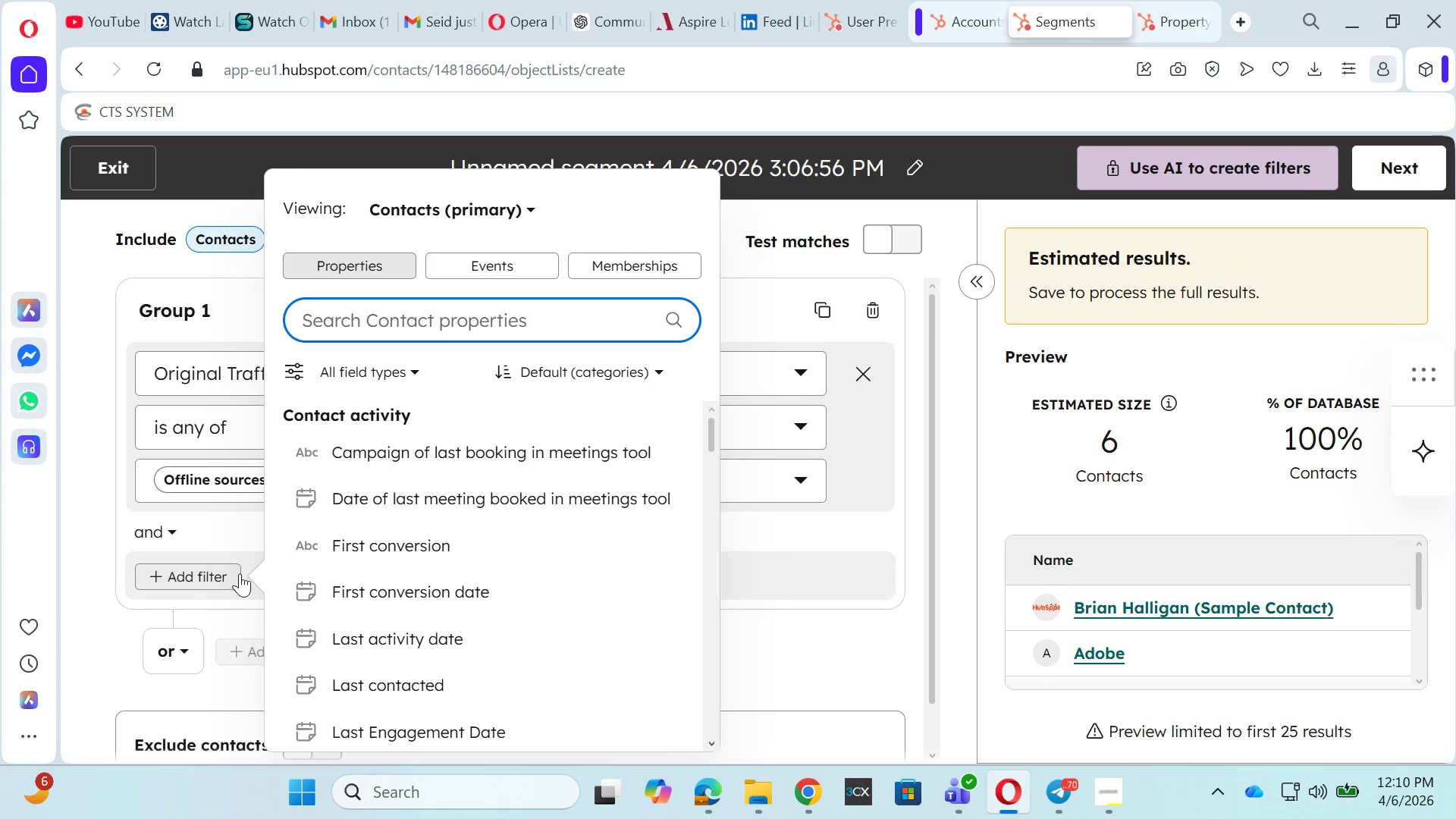 
left_click([165, 573])
 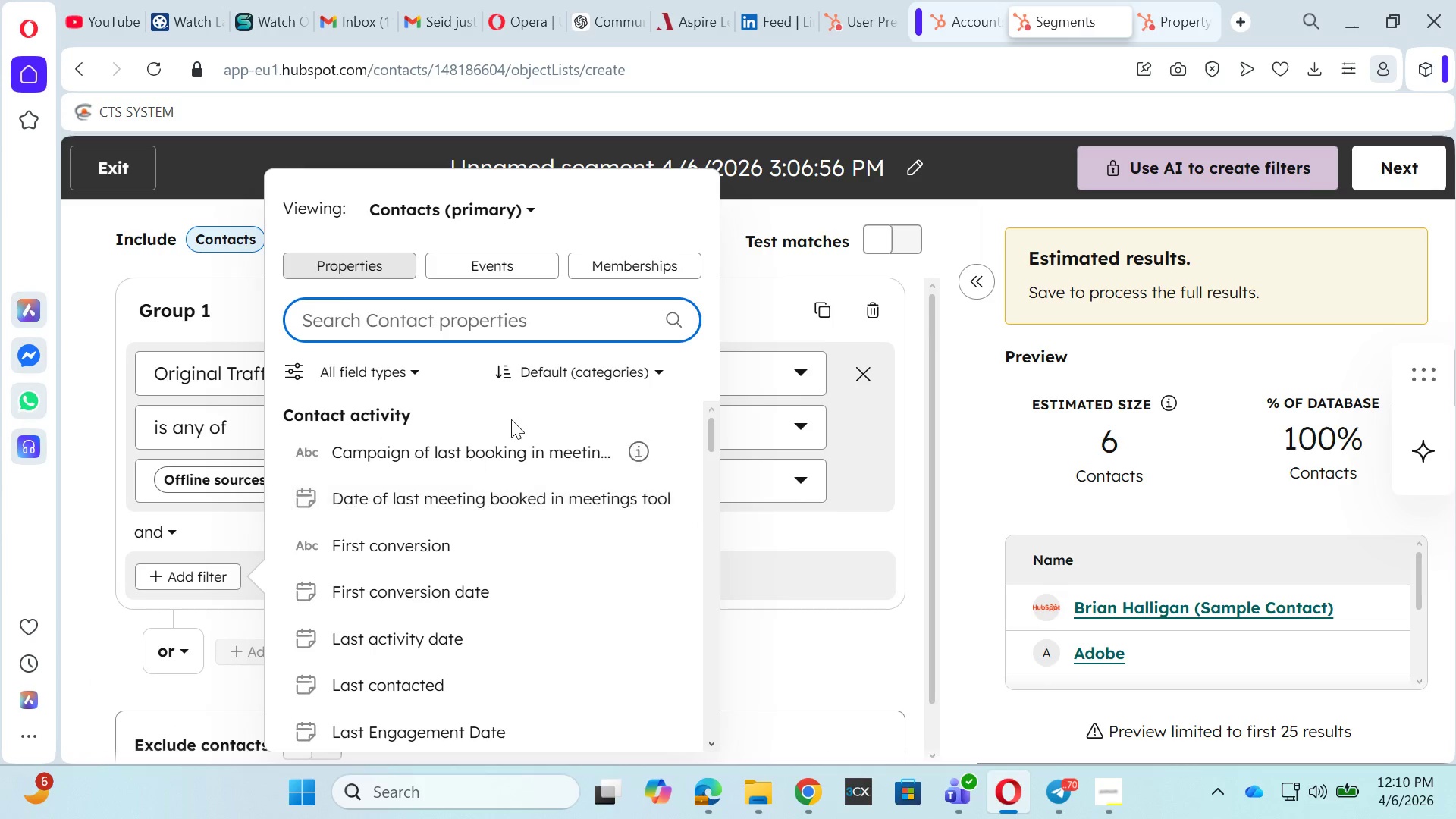 
mouse_move([437, 447])
 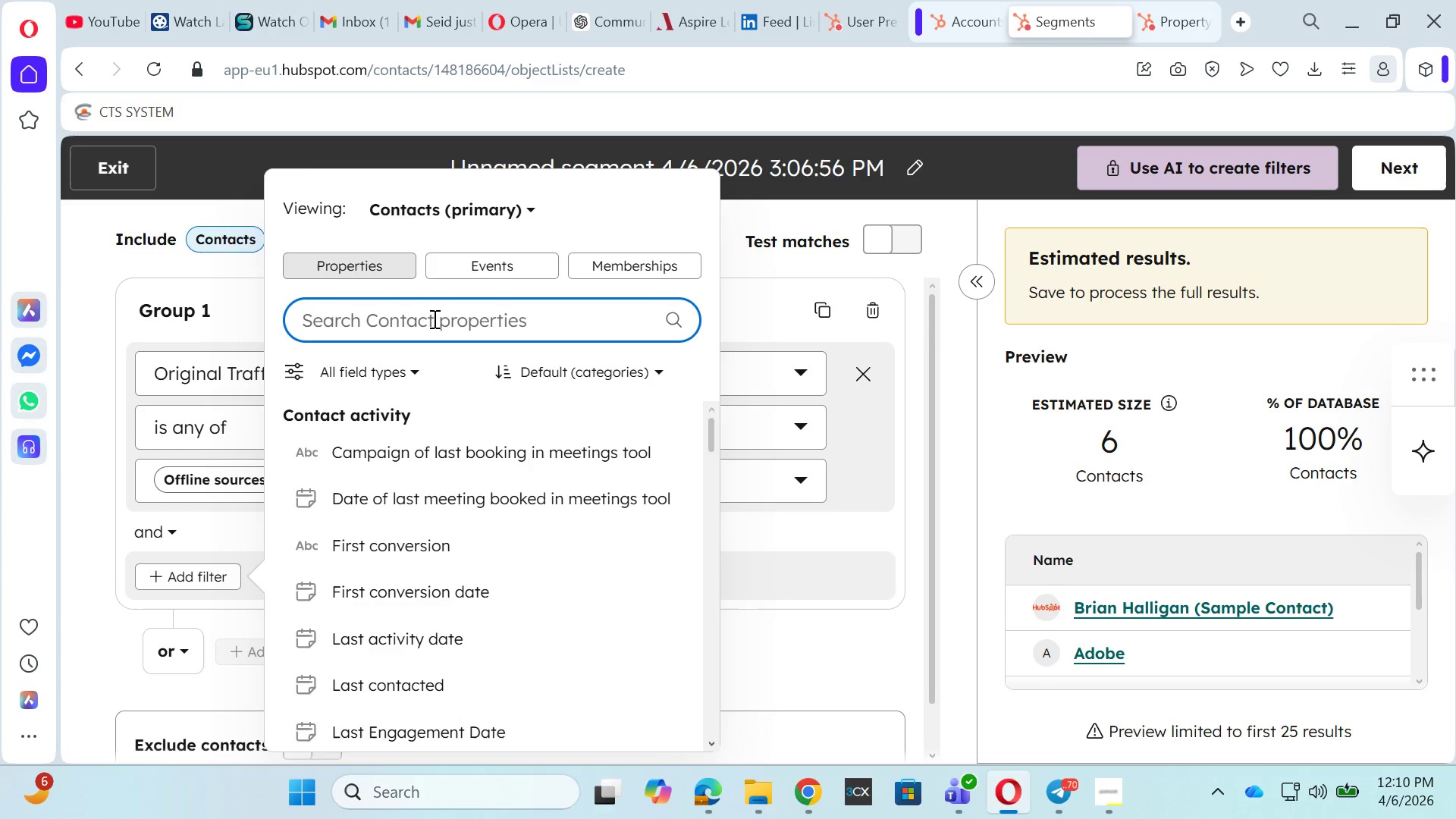 
wait(6.29)
 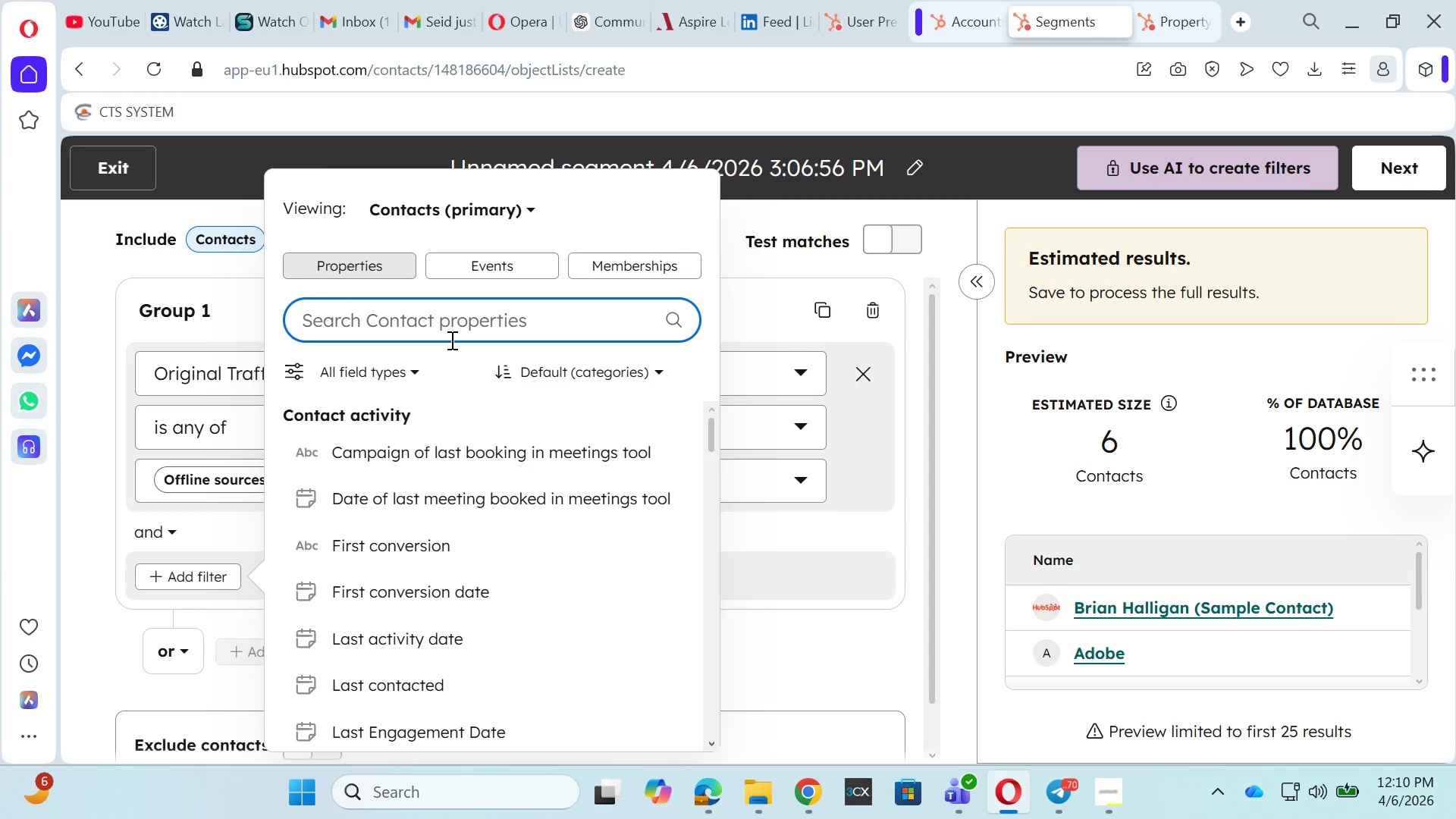 
type(market)
 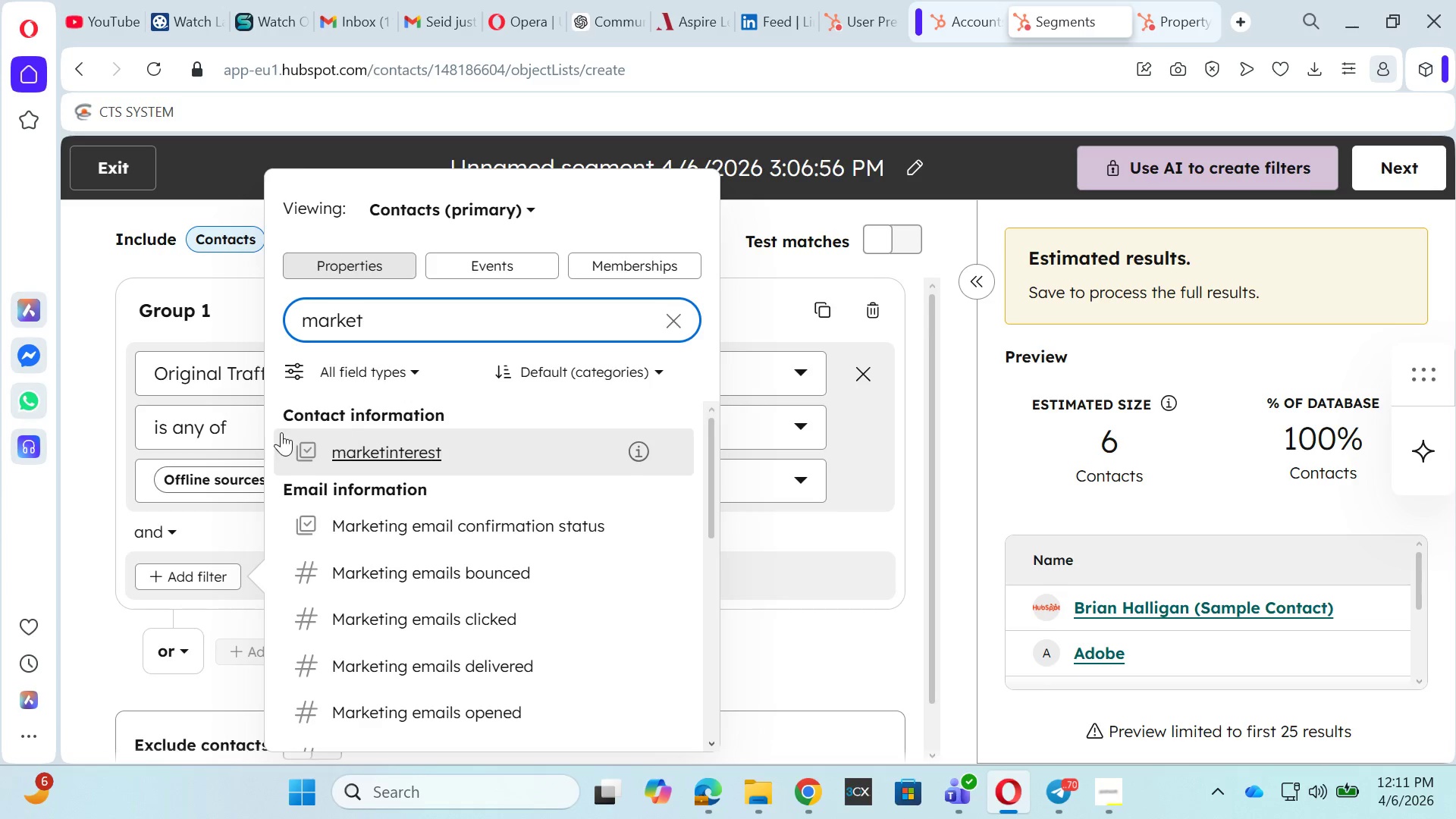 
left_click([359, 447])
 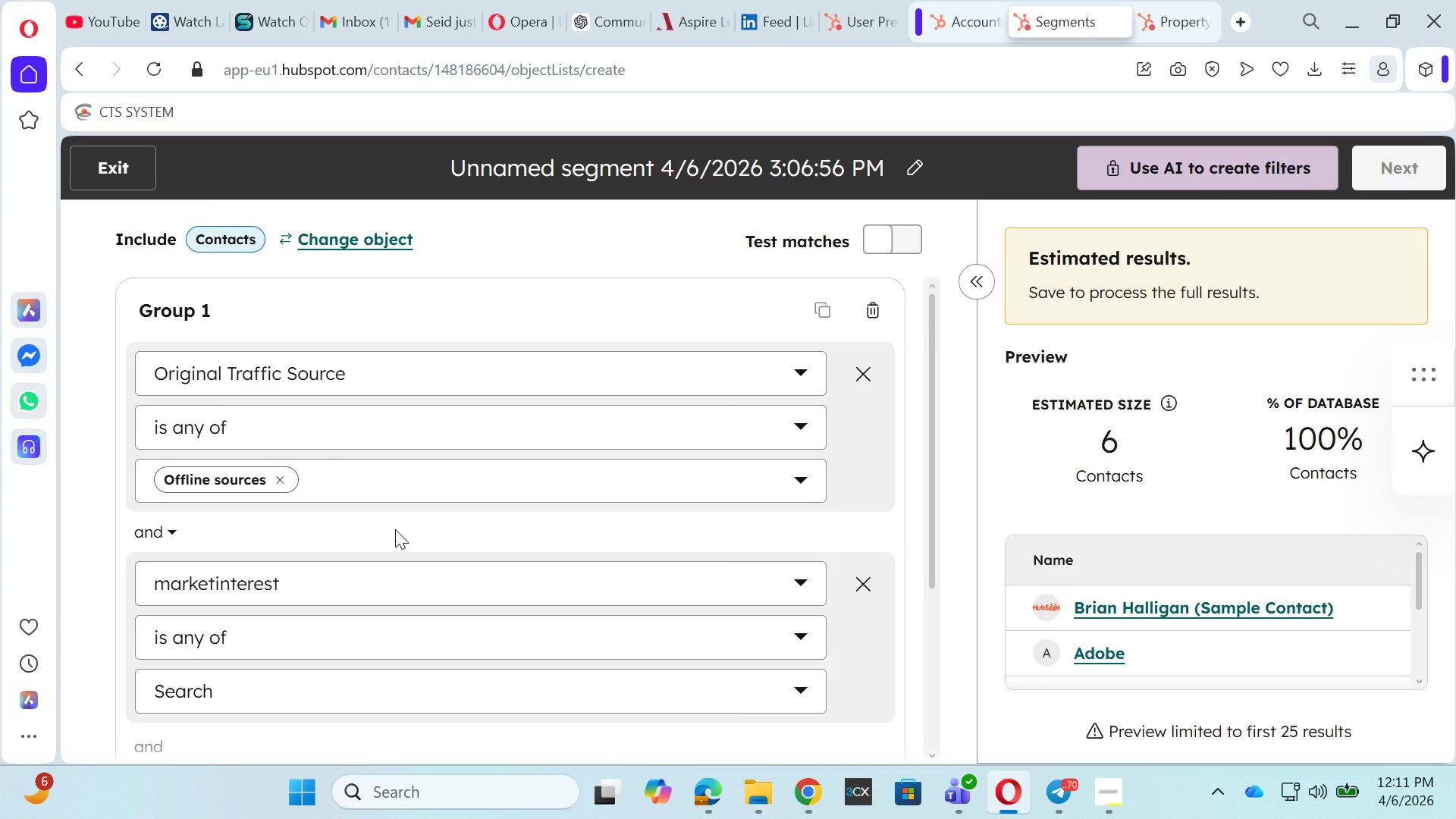 
wait(7.28)
 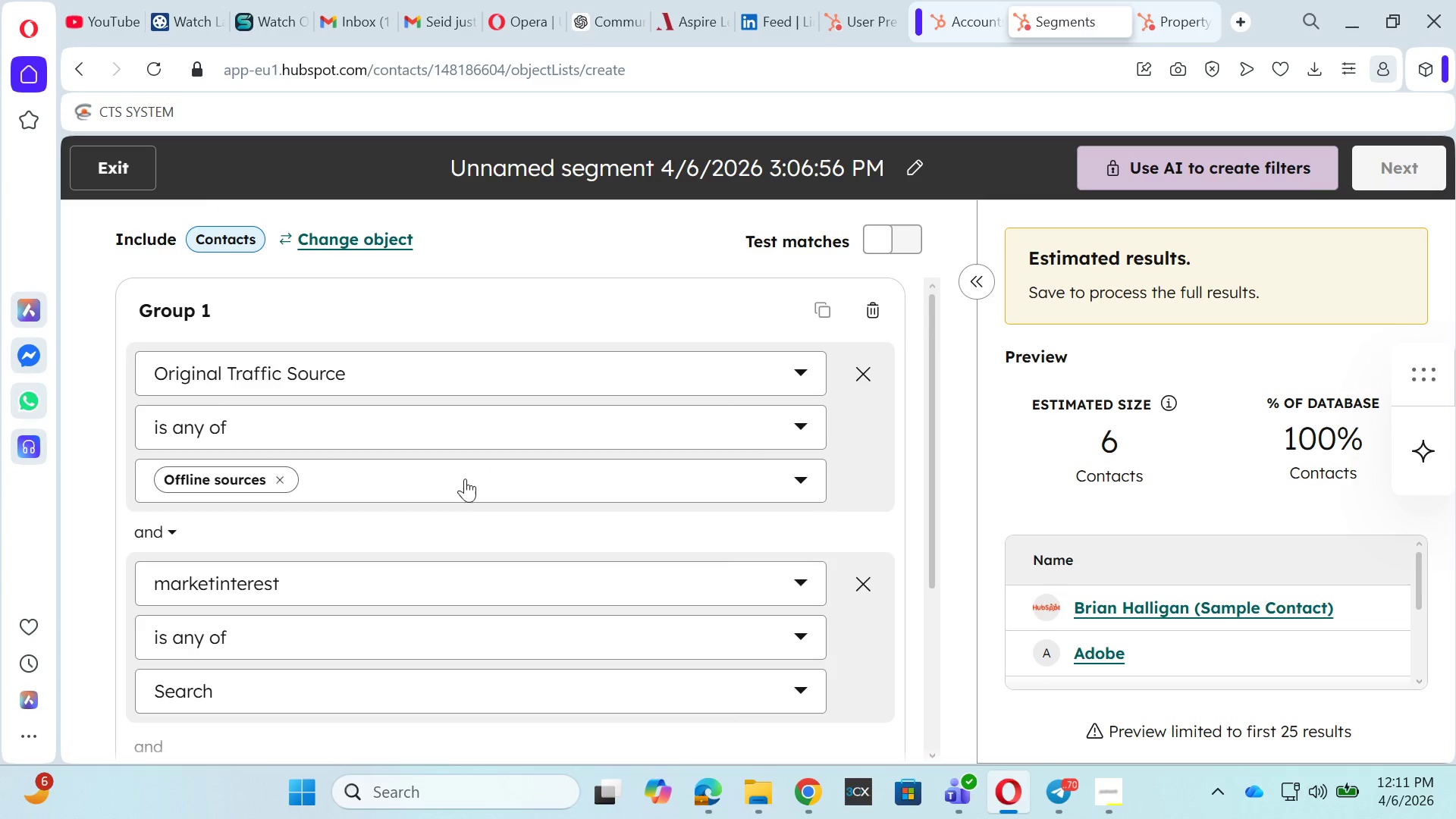 
left_click([246, 636])
 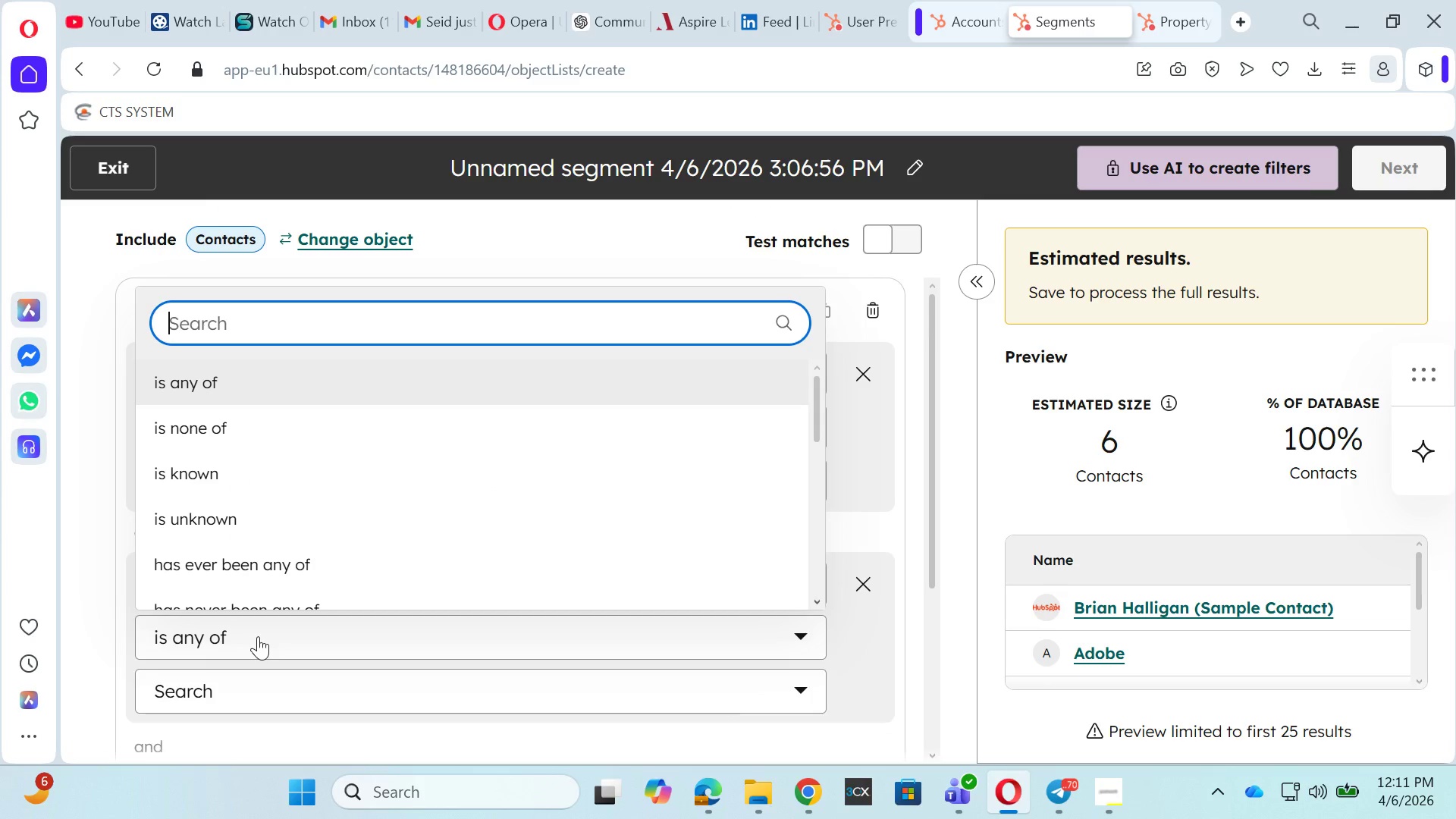 
left_click([266, 636])
 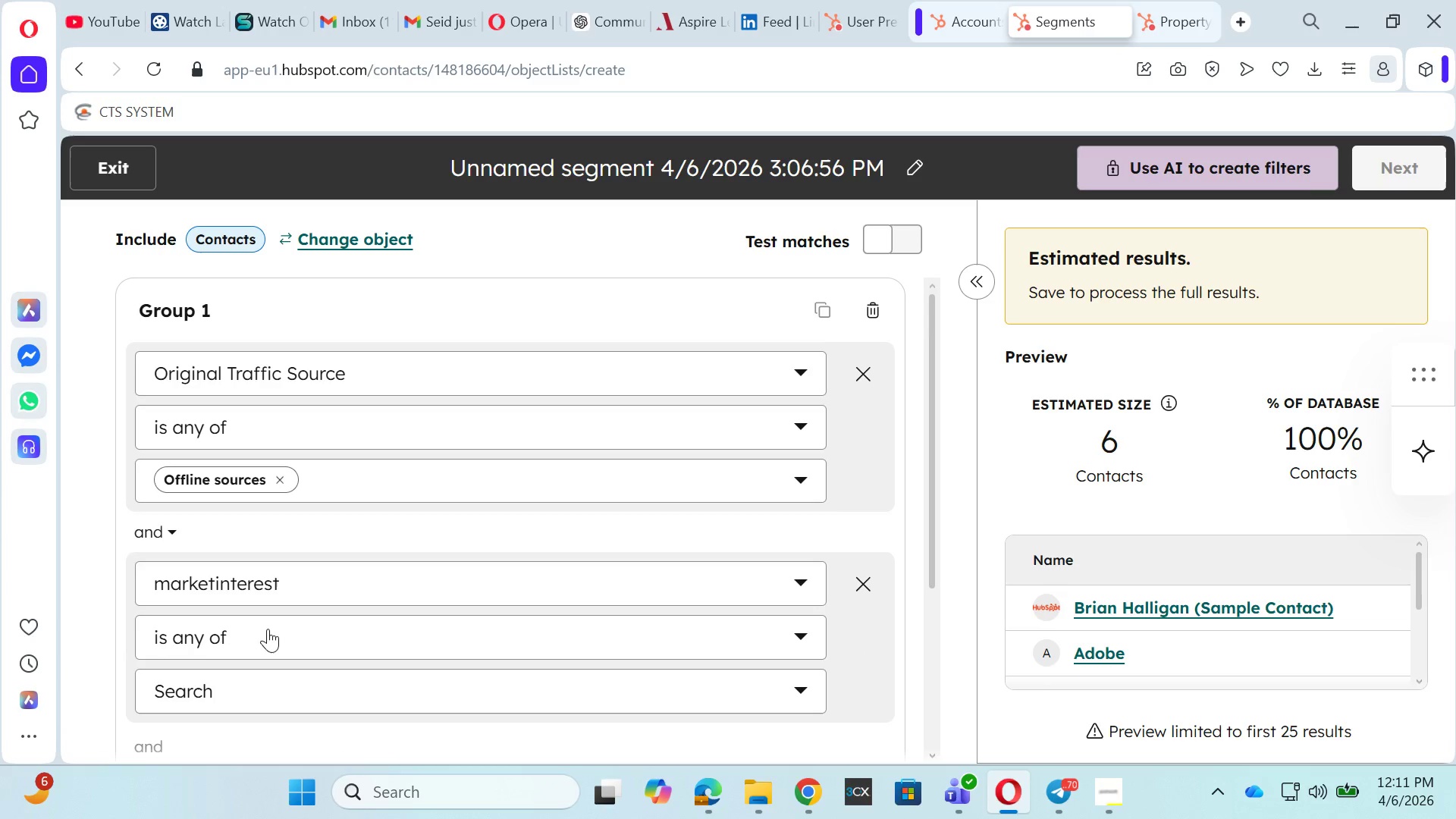 
left_click([204, 638])
 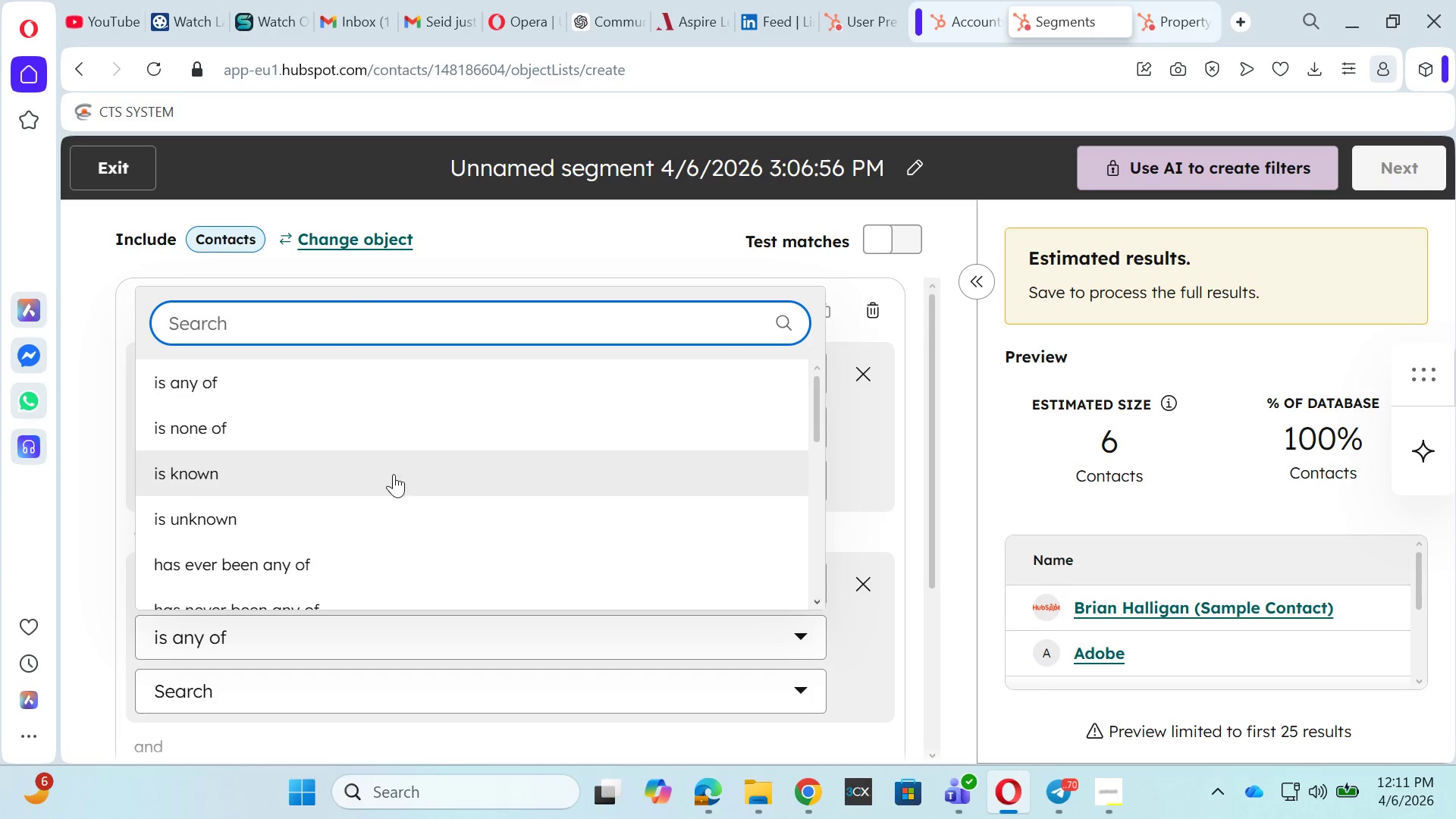 
left_click([229, 469])
 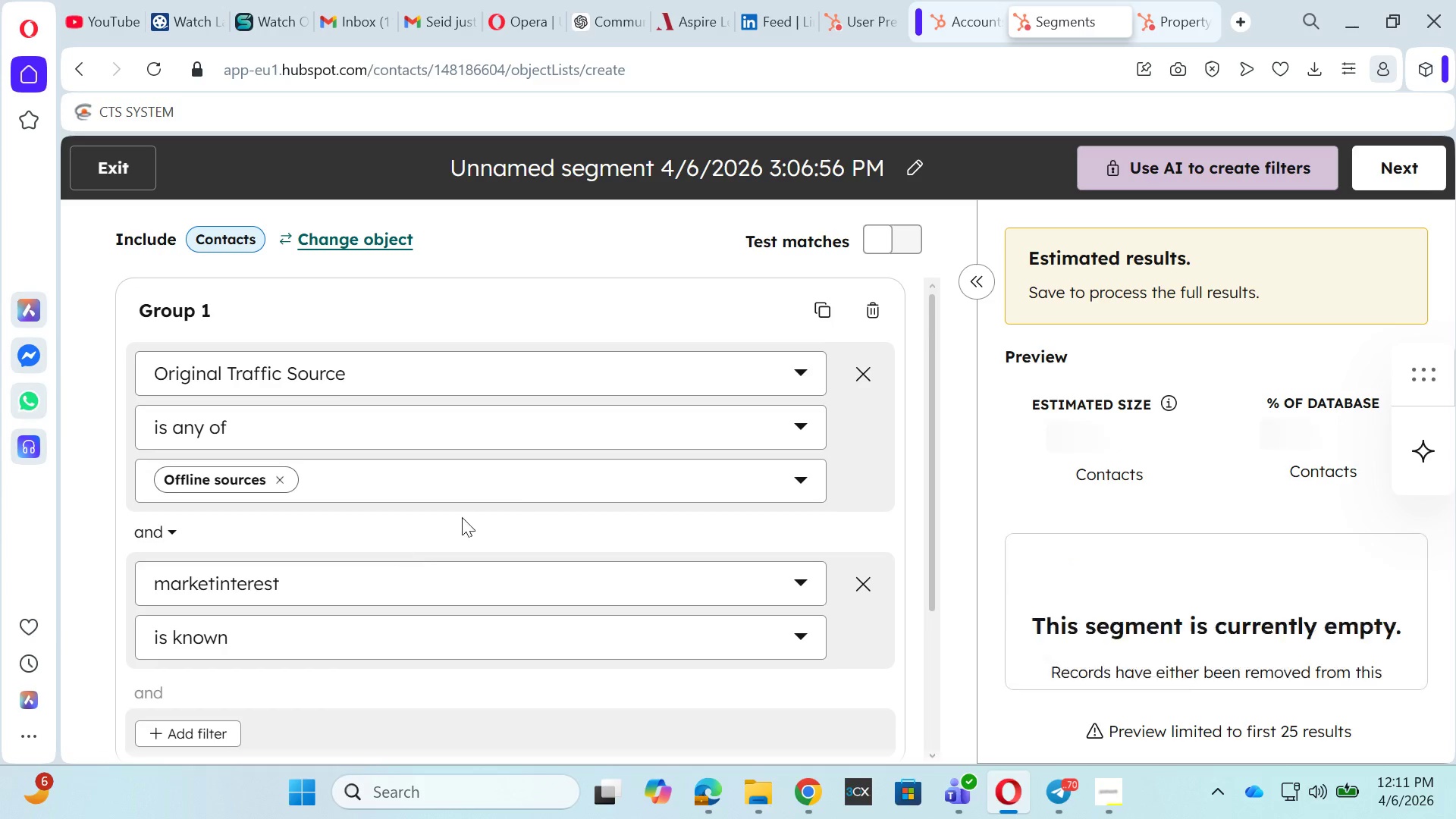 
scroll: coordinate [510, 531], scroll_direction: down, amount: 1.0
 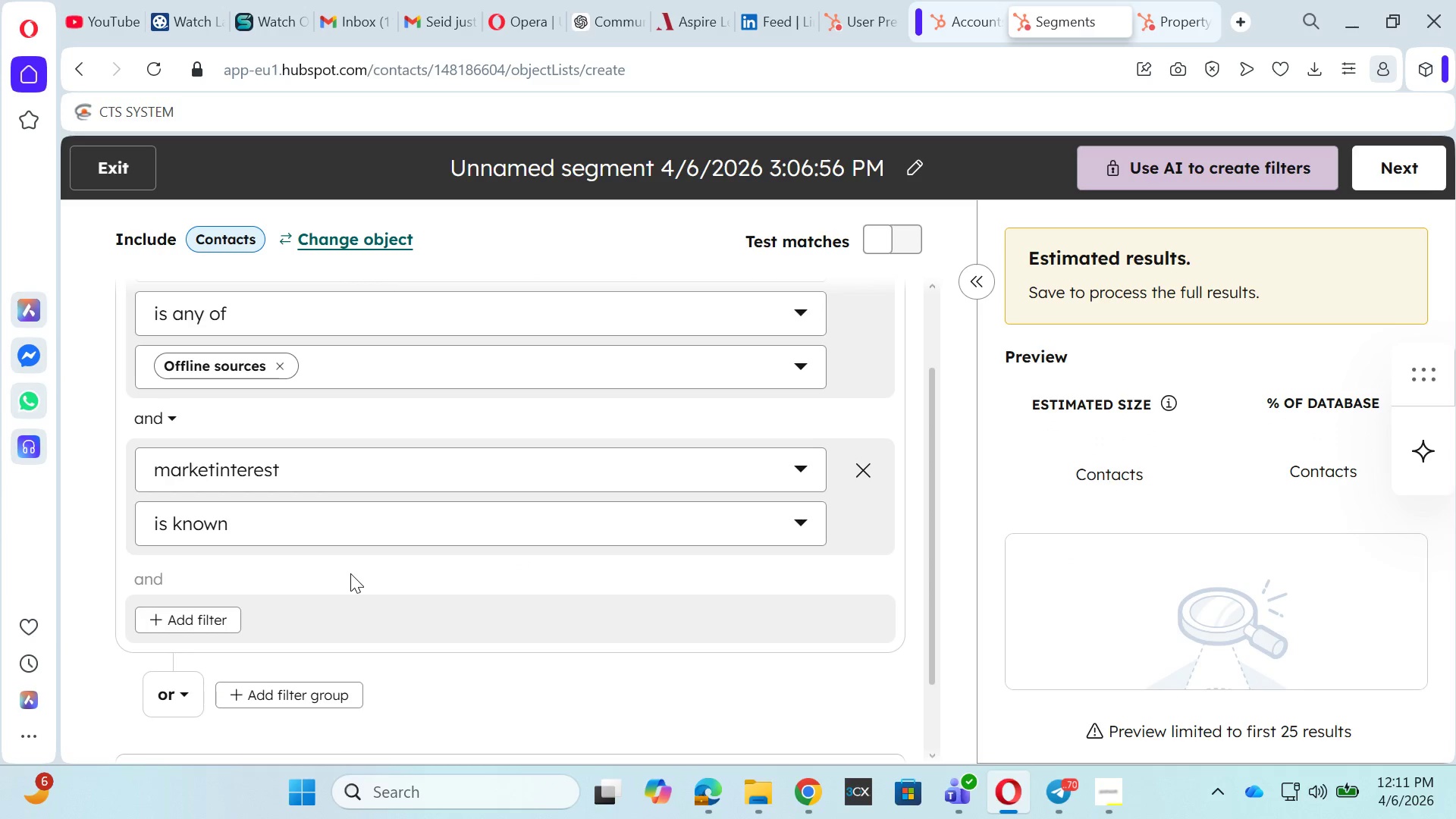 
wait(8.25)
 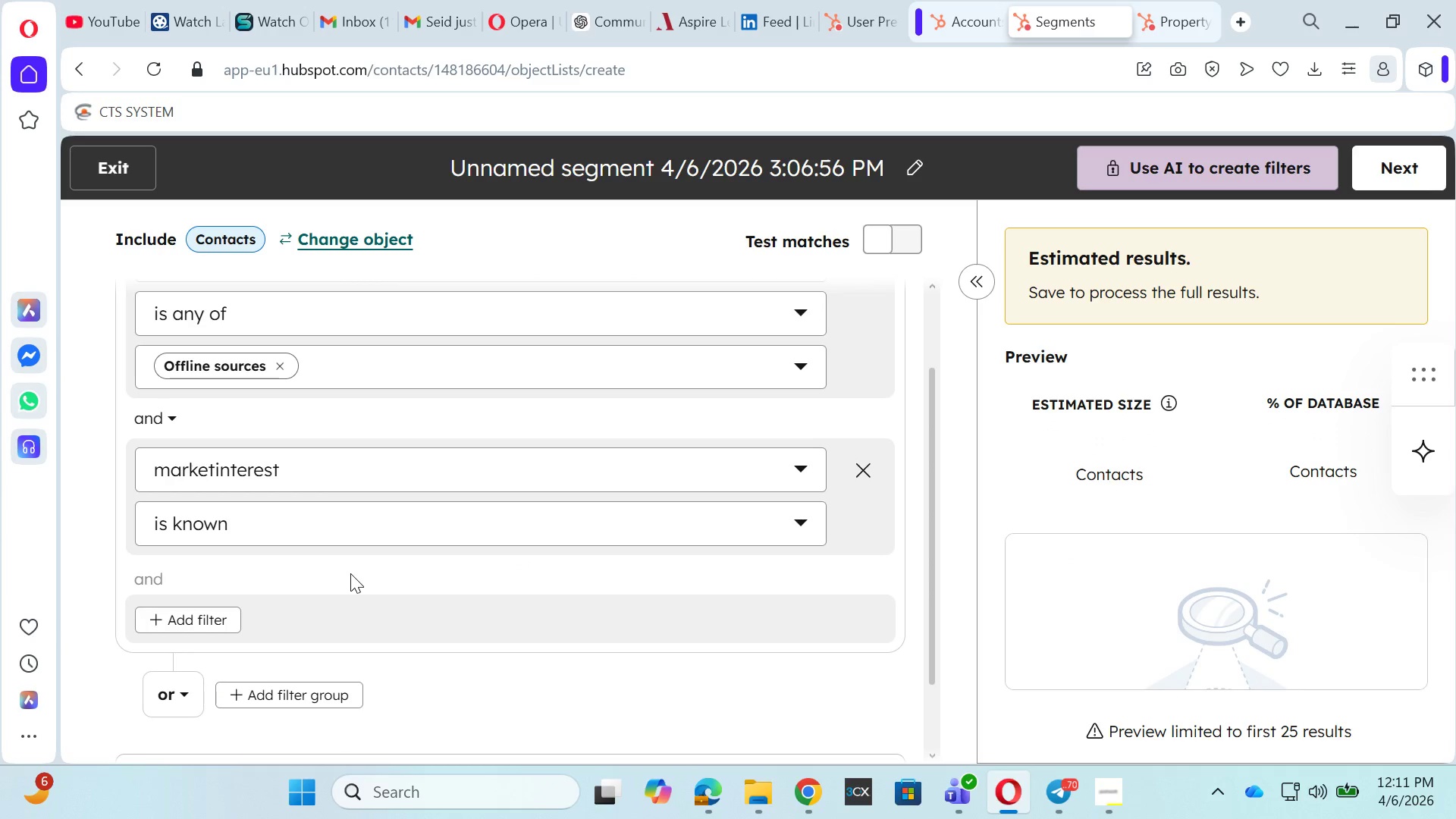 
scroll: coordinate [353, 640], scroll_direction: down, amount: 3.0
 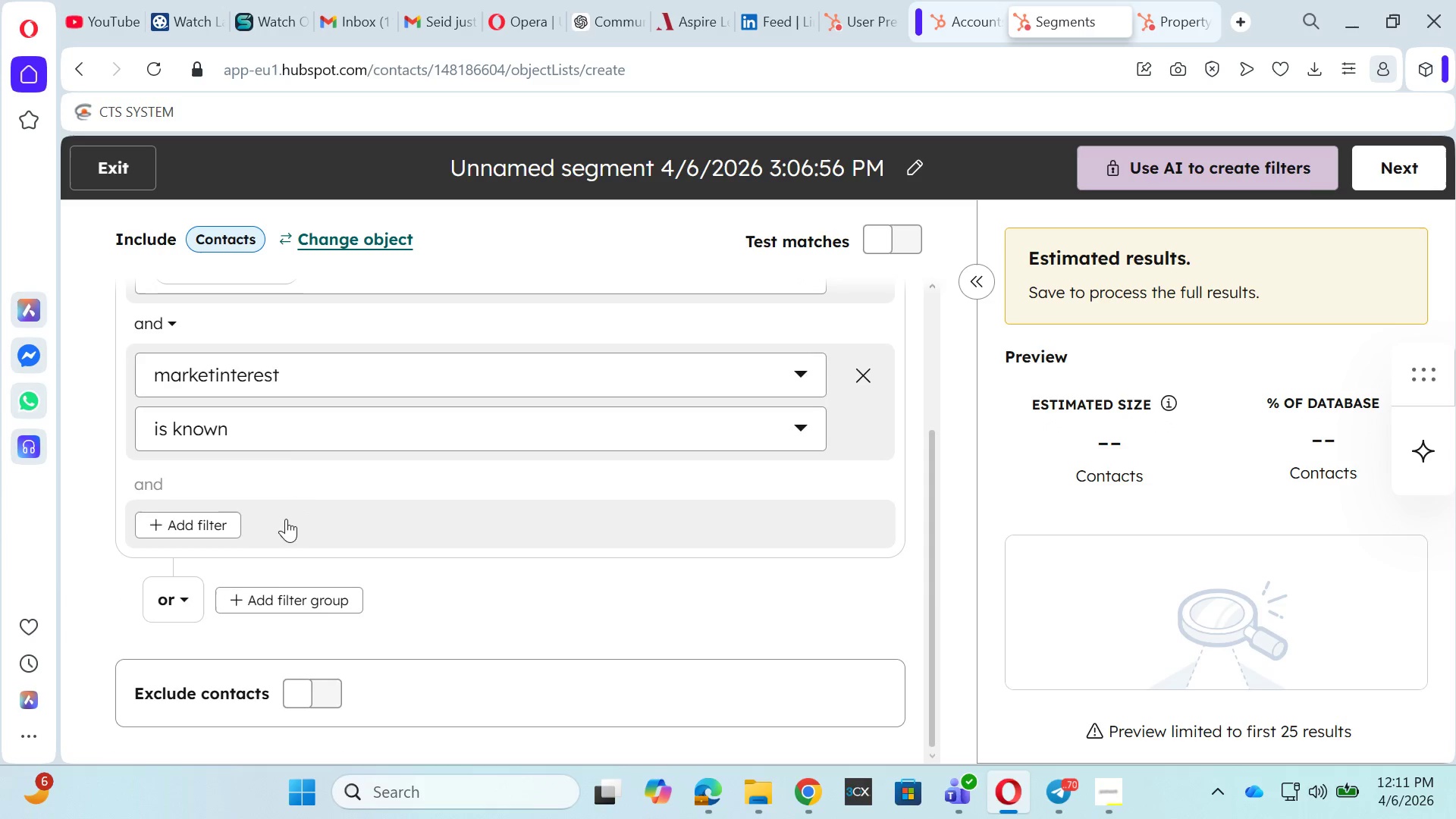 
scroll: coordinate [302, 509], scroll_direction: up, amount: 2.0
 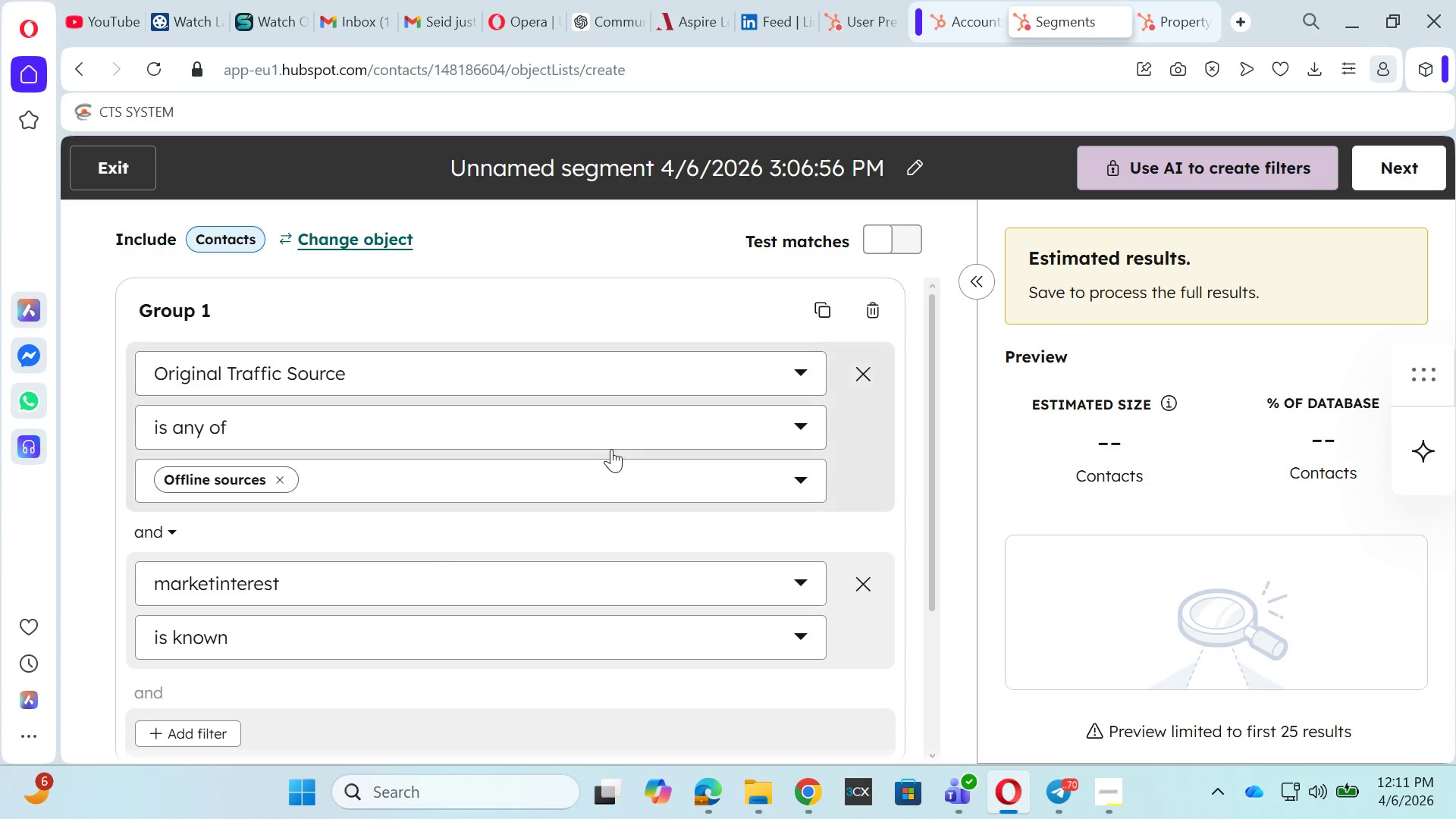 
scroll: coordinate [499, 531], scroll_direction: down, amount: 7.0
 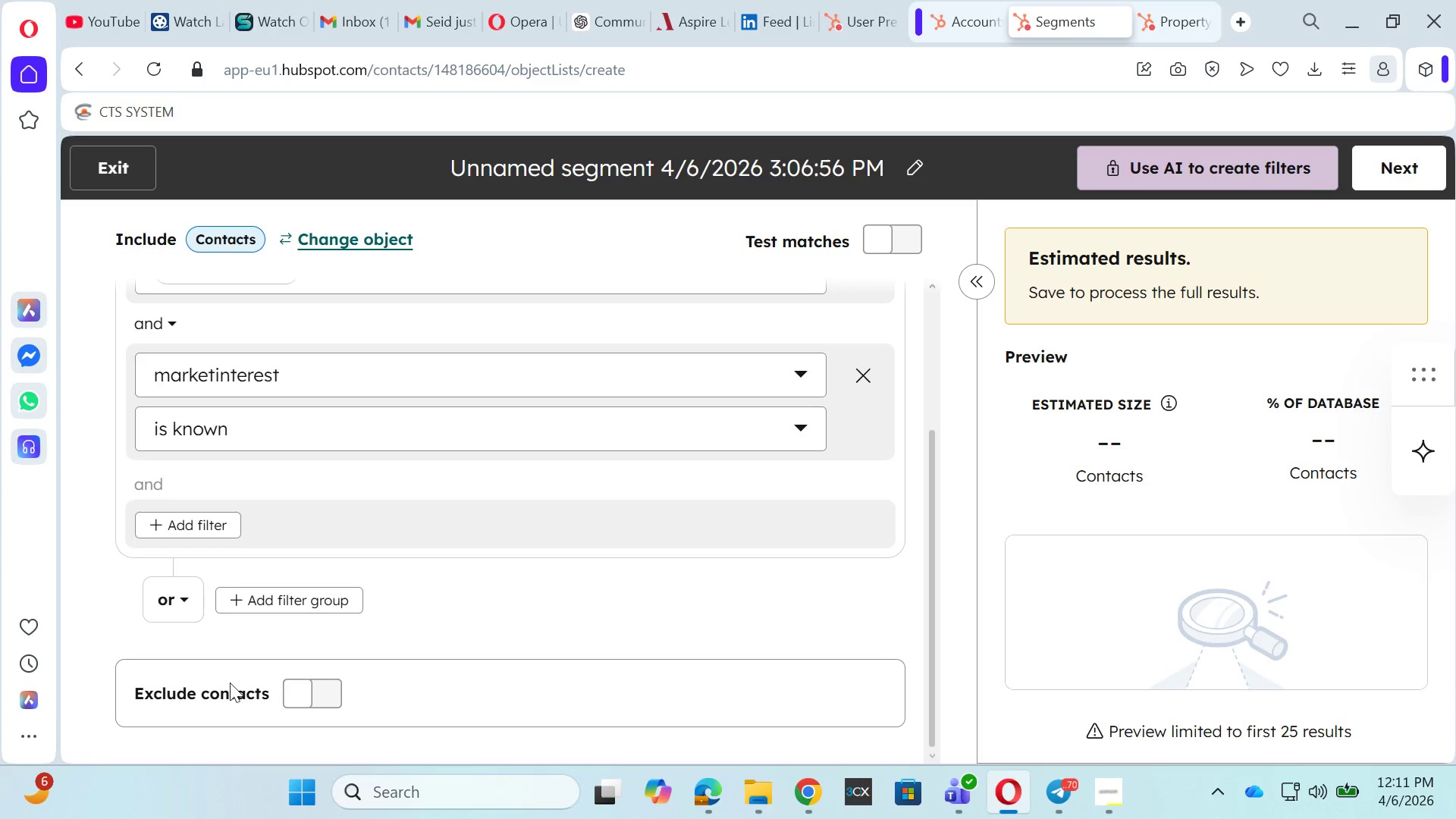 
scroll: coordinate [801, 389], scroll_direction: up, amount: 11.0
 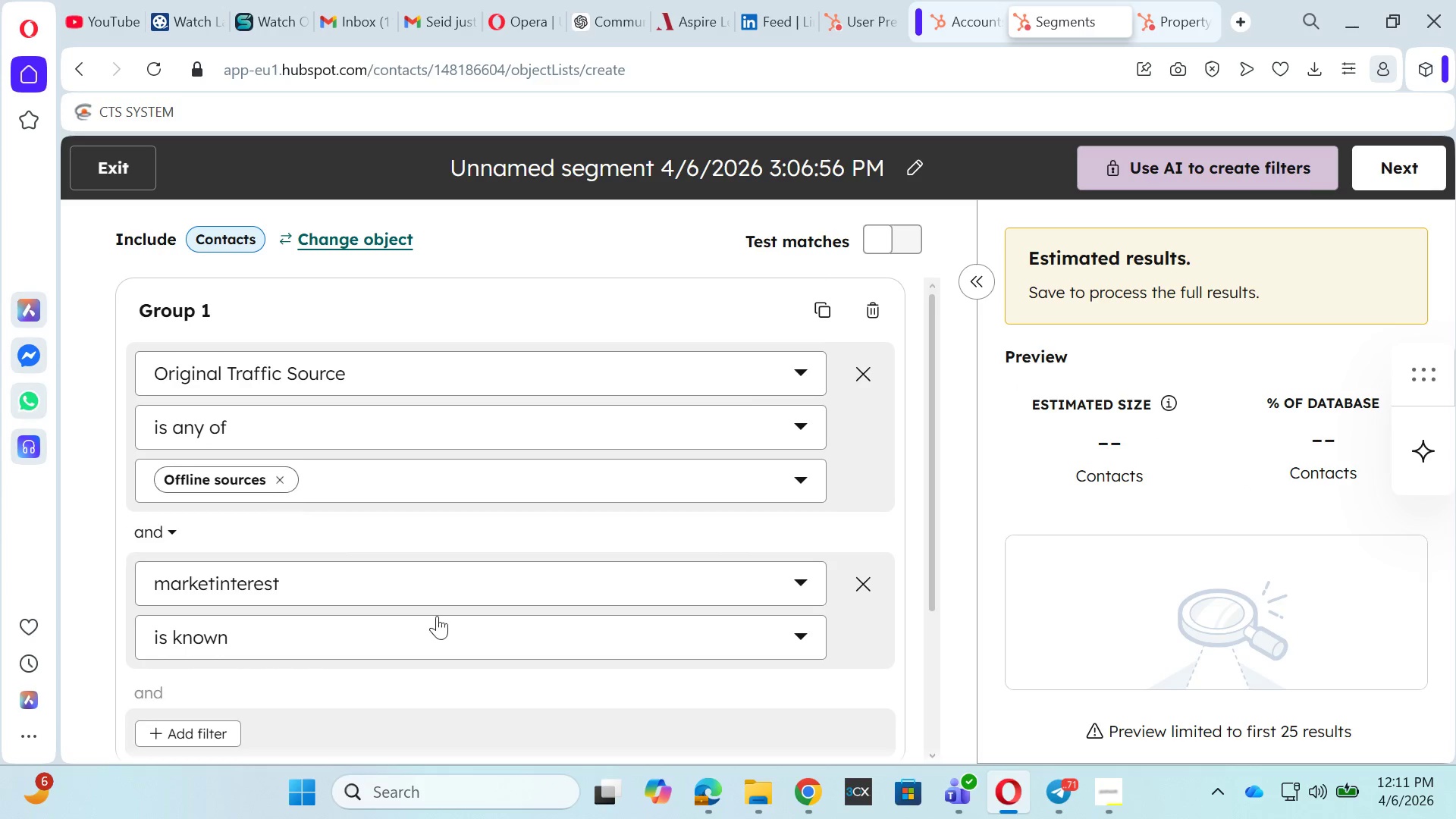 
left_click([1403, 165])
 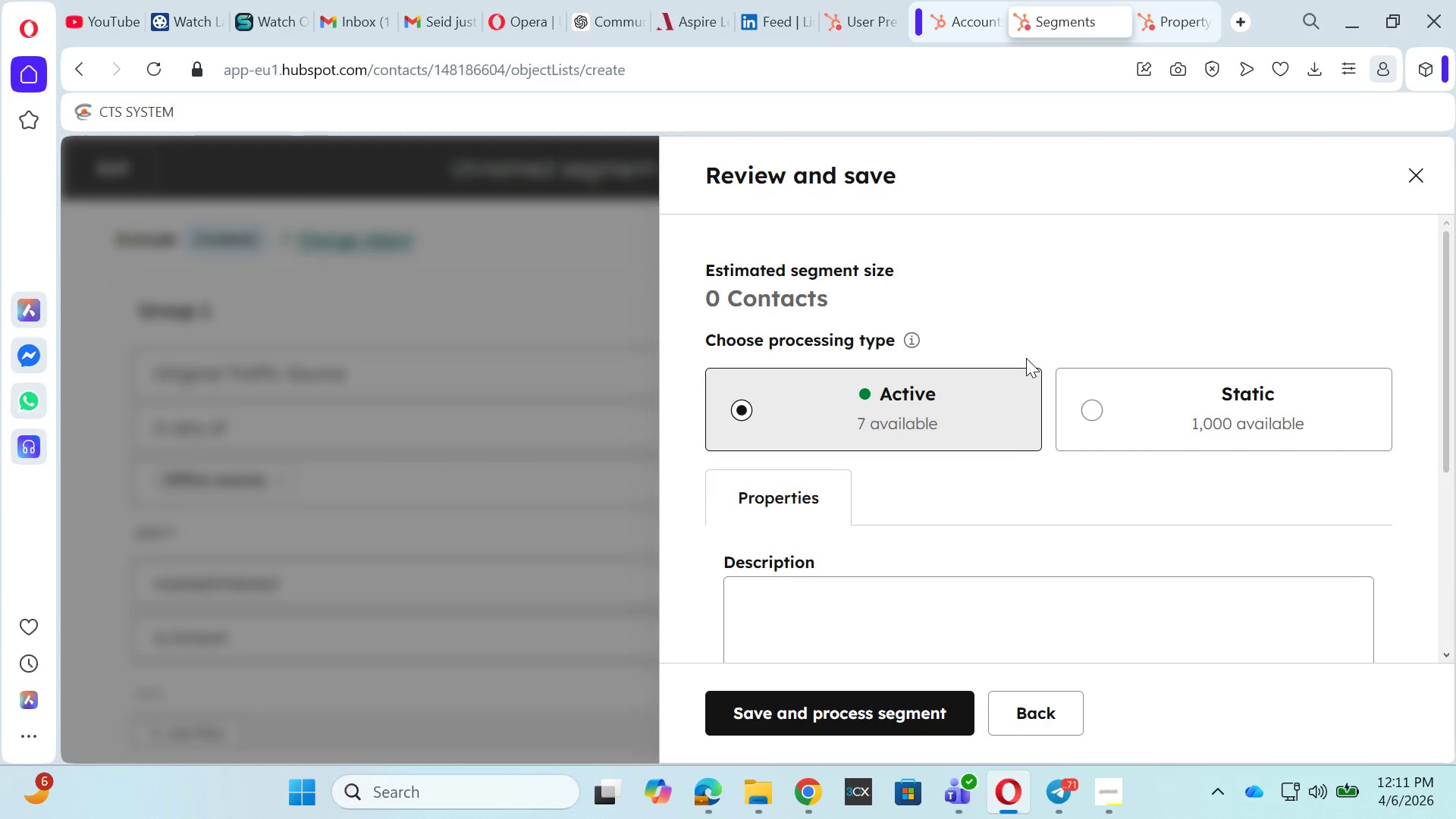 
wait(8.94)
 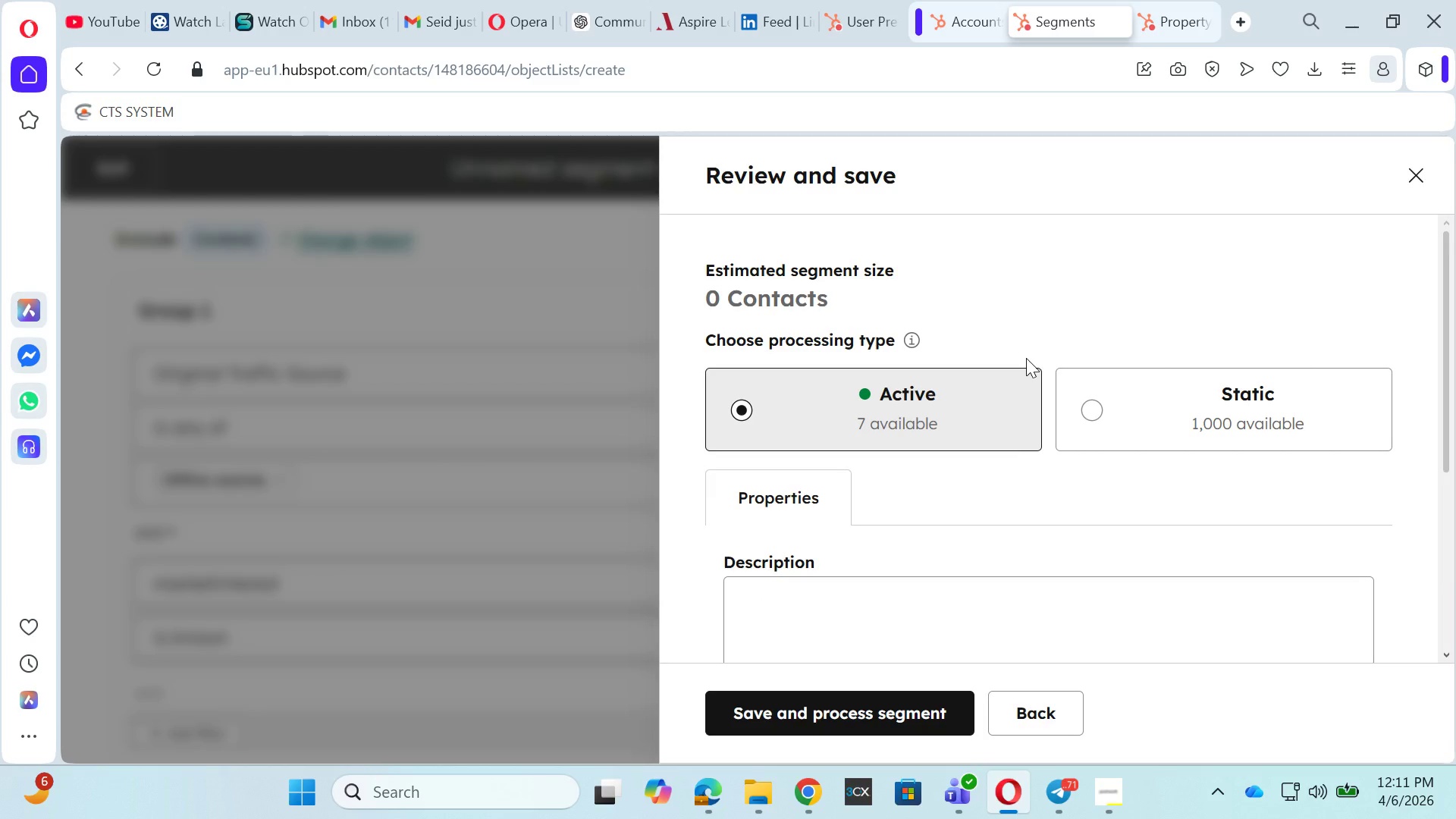 
scroll: coordinate [799, 460], scroll_direction: down, amount: 4.0
 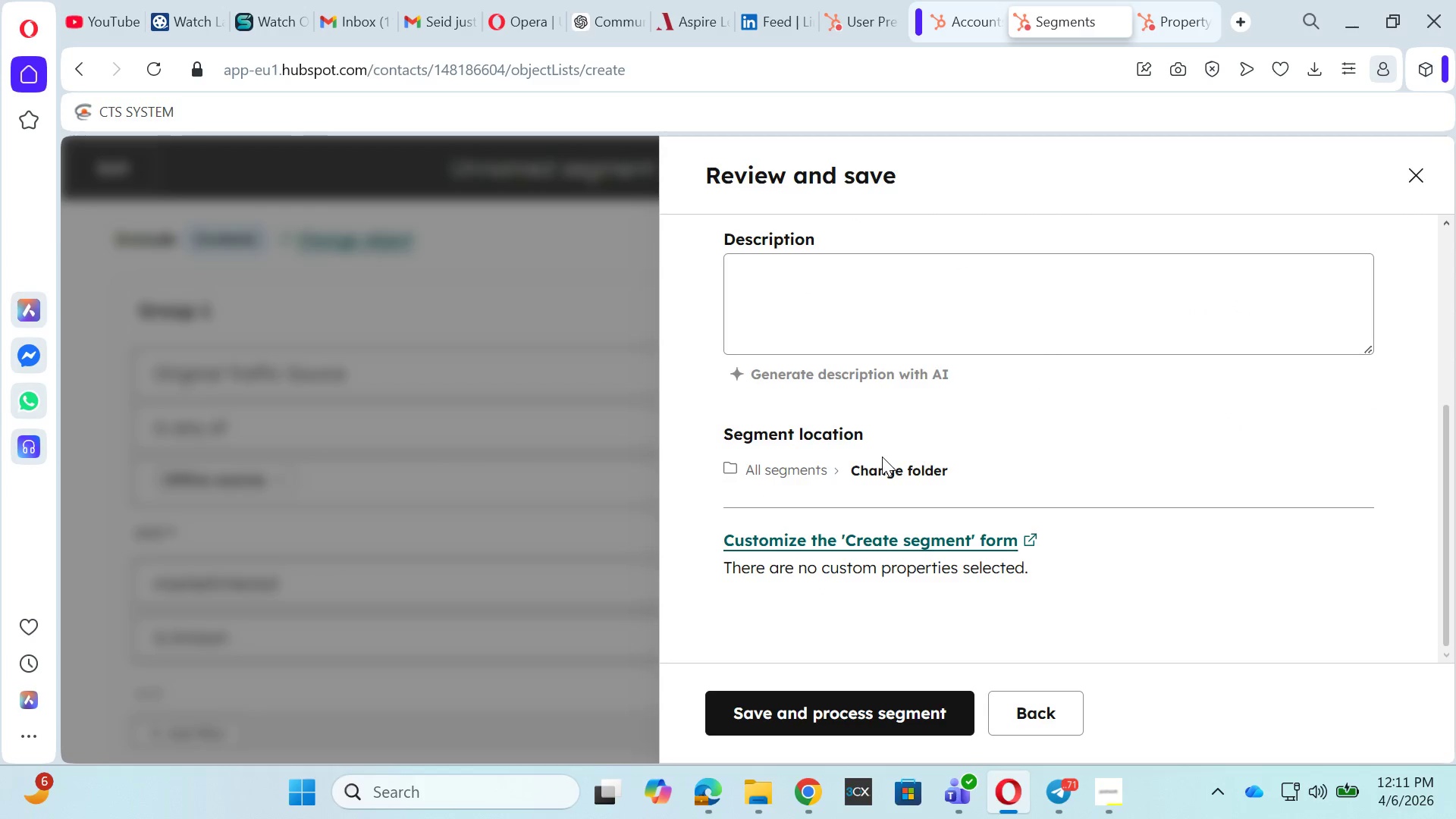 
scroll: coordinate [873, 467], scroll_direction: up, amount: 3.0
 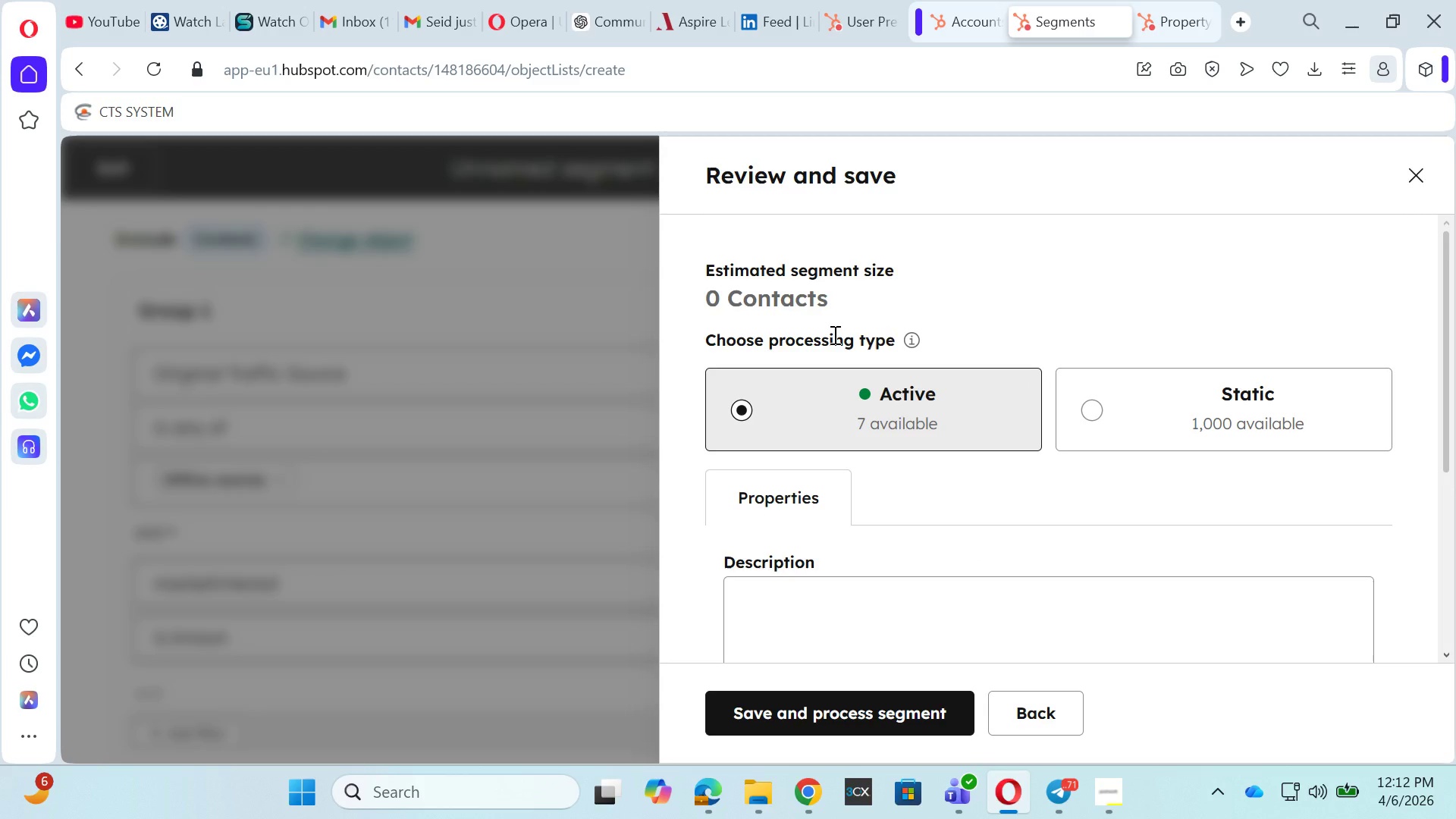 
wait(12.96)
 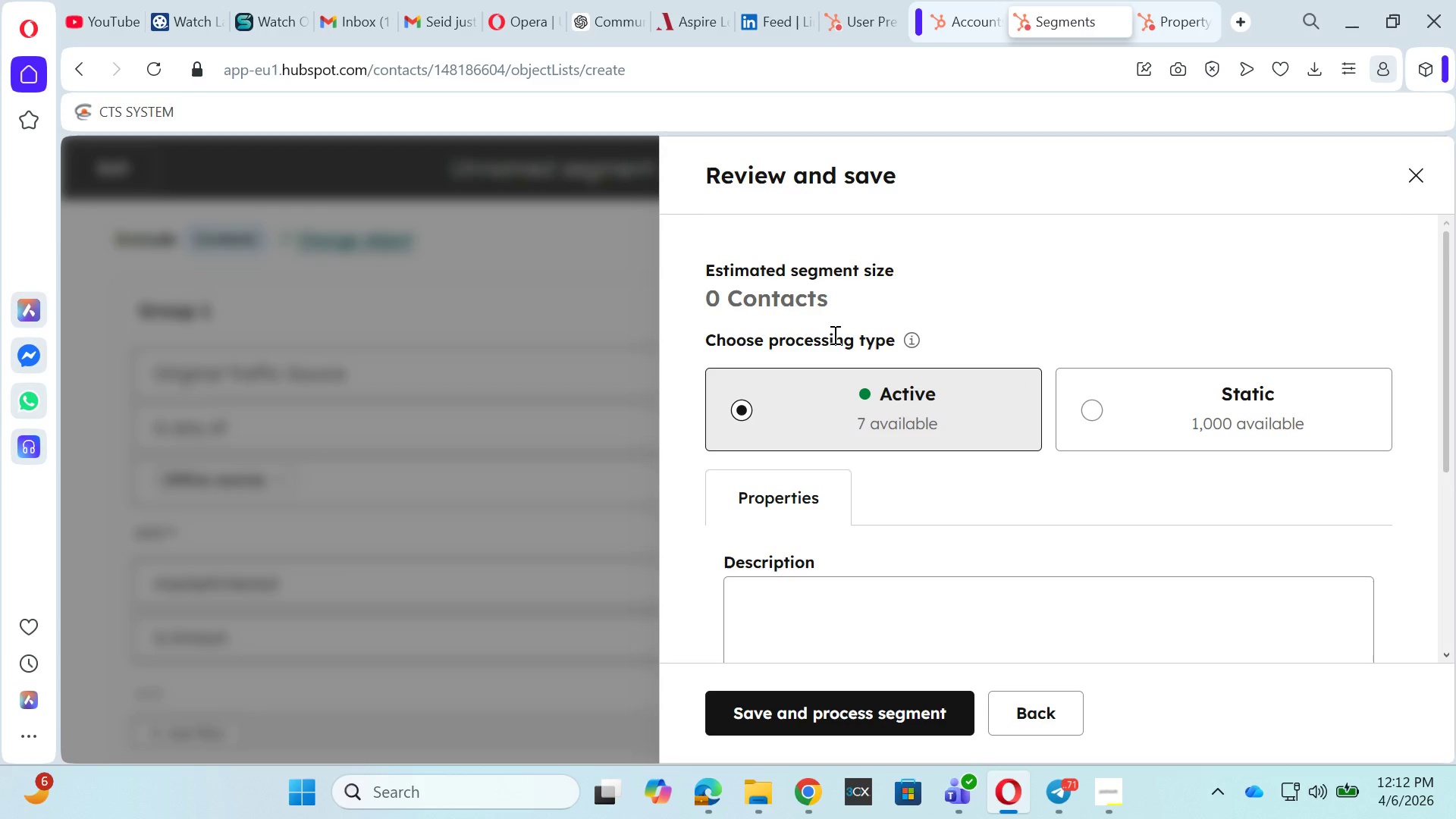 
scroll: coordinate [1077, 473], scroll_direction: down, amount: 3.0
 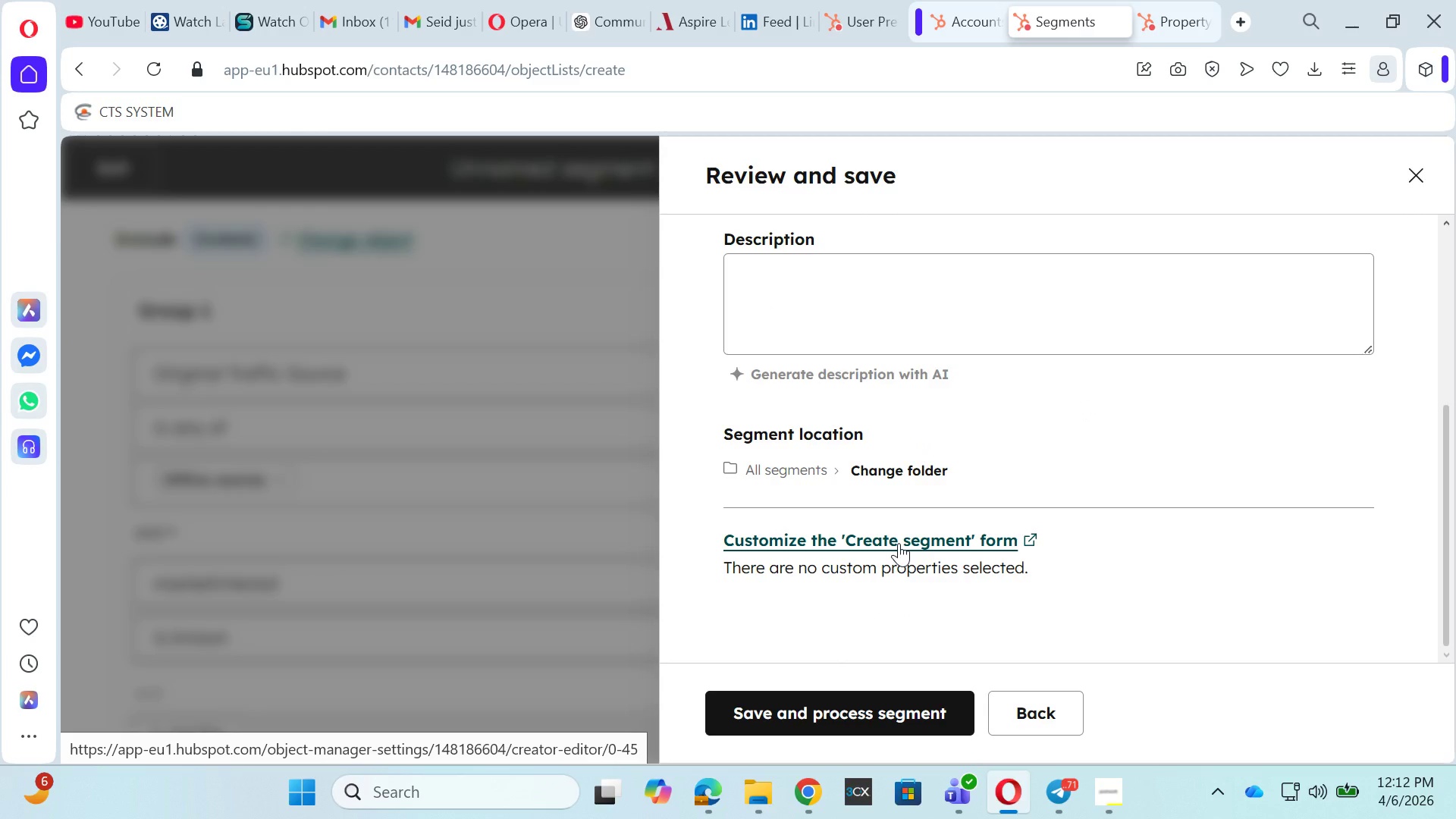 
left_click([900, 541])
 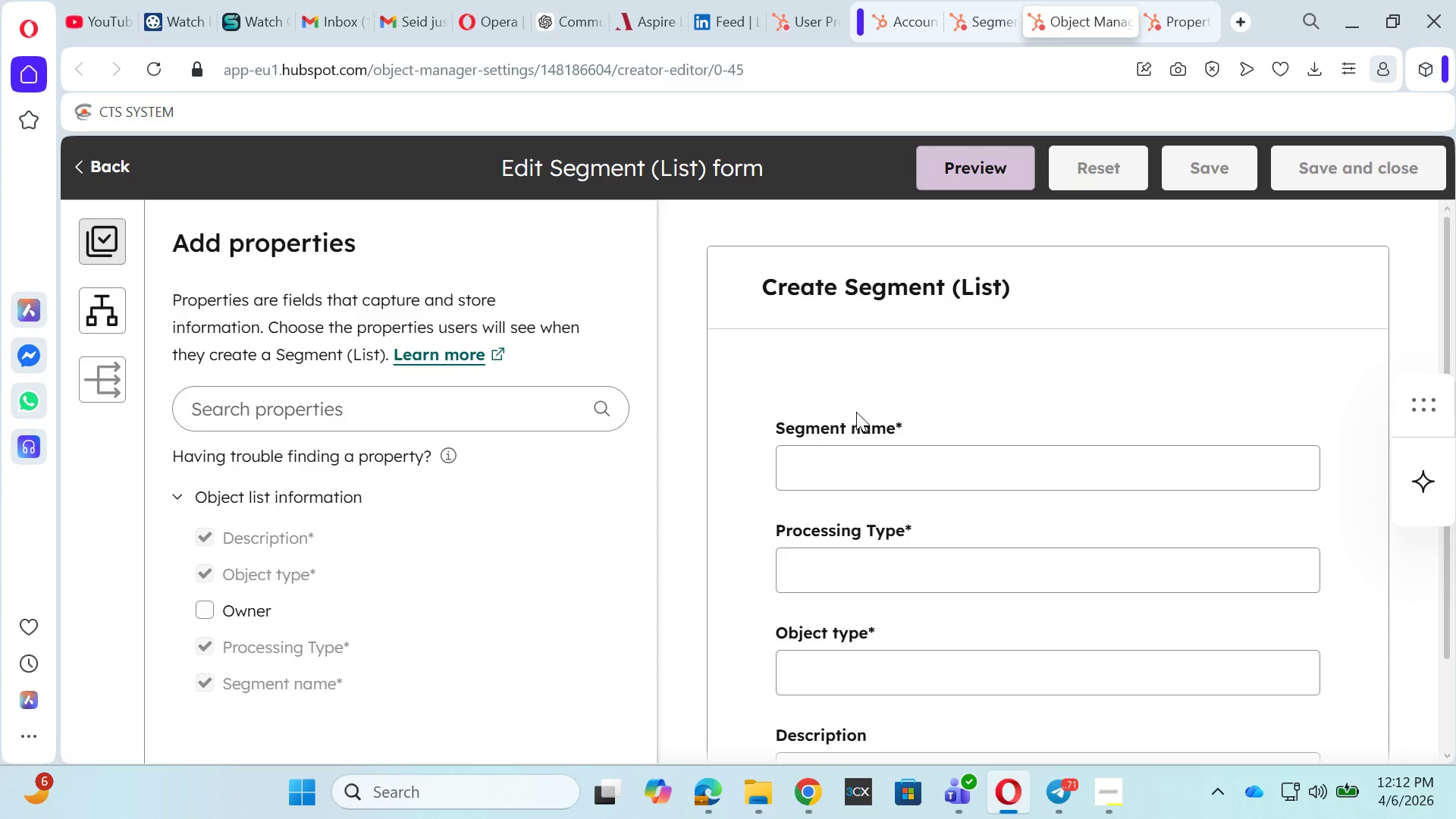 
wait(15.81)
 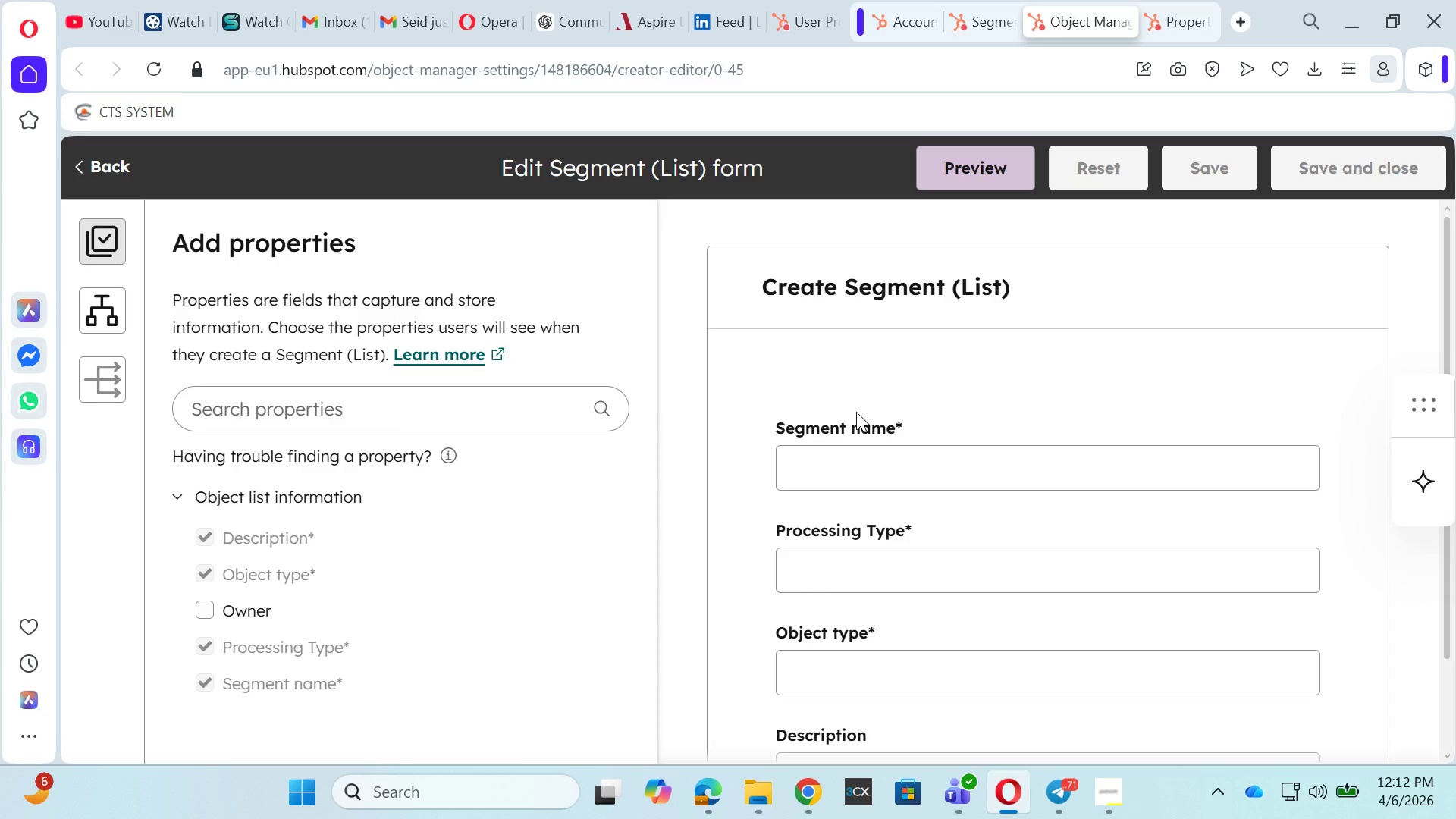 
scroll: coordinate [984, 635], scroll_direction: down, amount: 5.0
 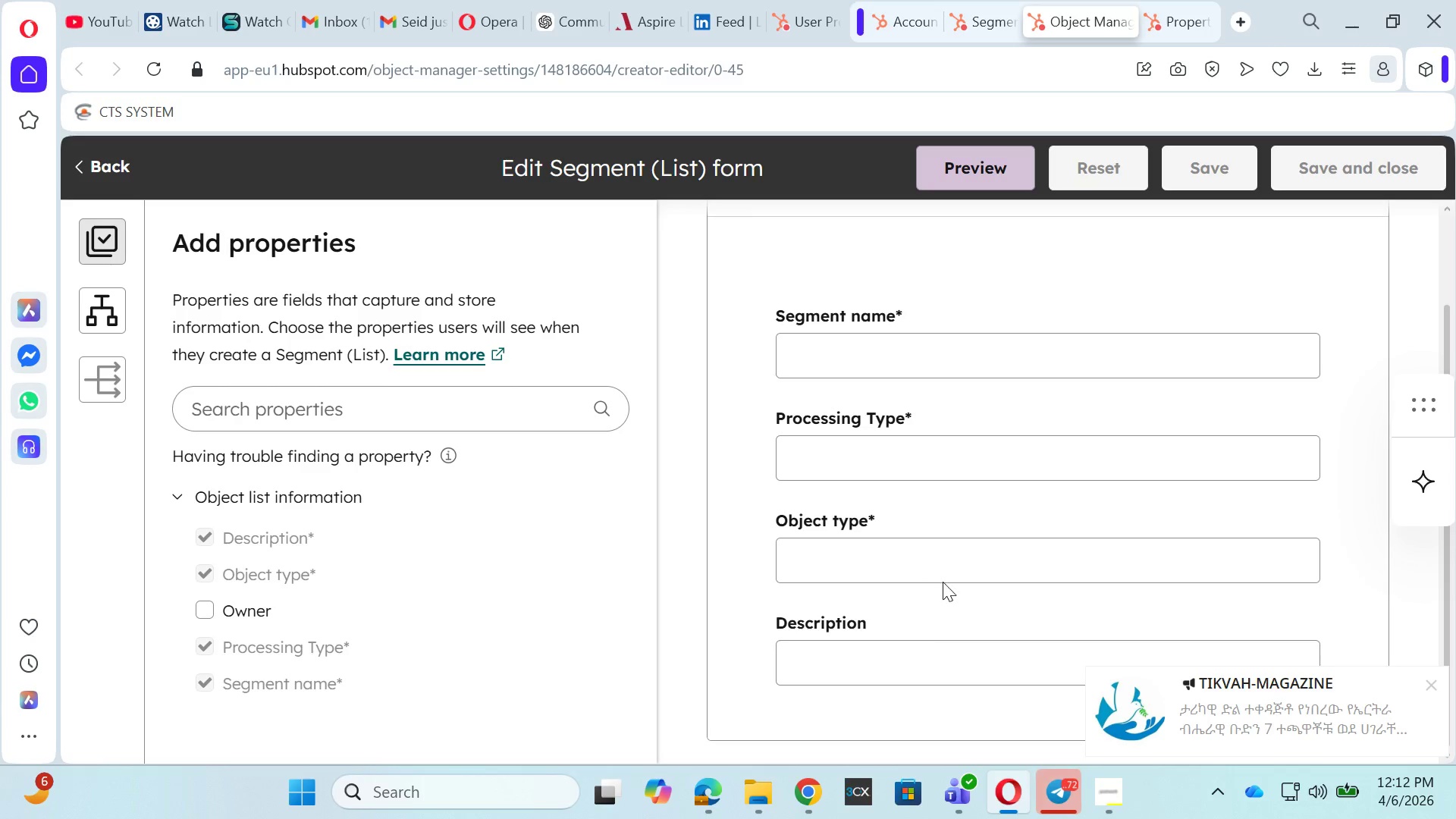 
scroll: coordinate [942, 571], scroll_direction: up, amount: 3.0
 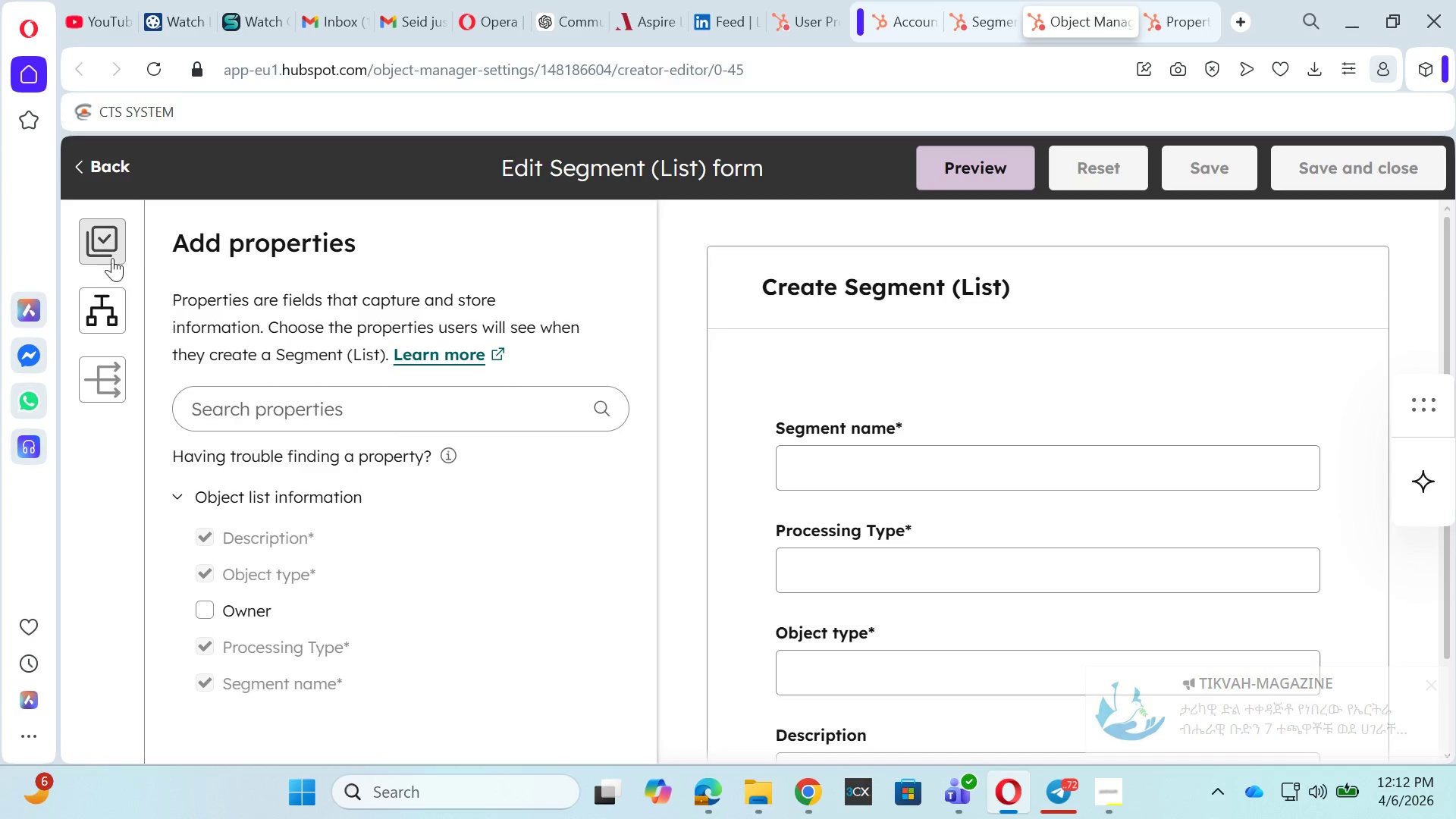 
wait(7.45)
 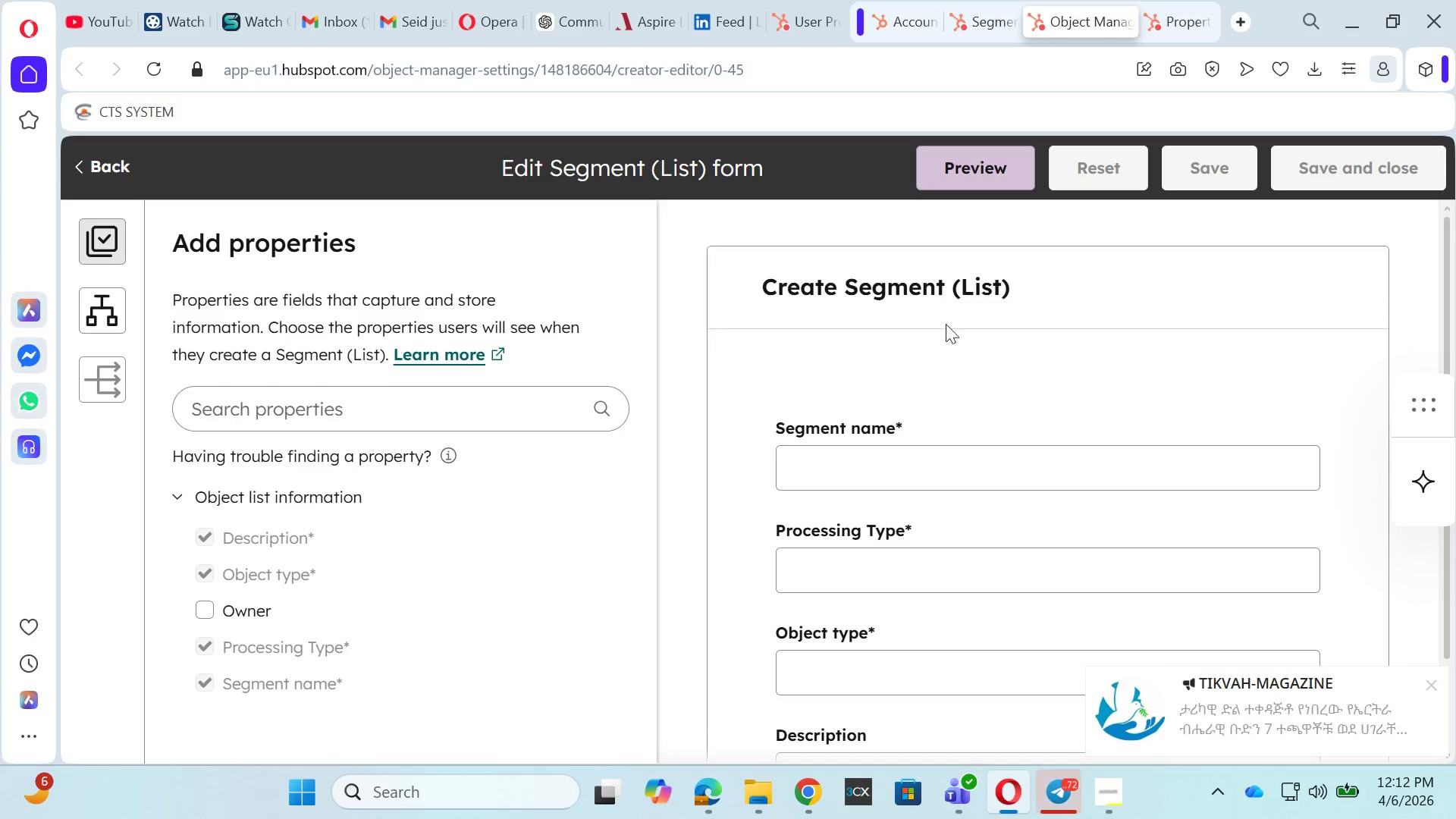 
scroll: coordinate [916, 532], scroll_direction: down, amount: 1.0
 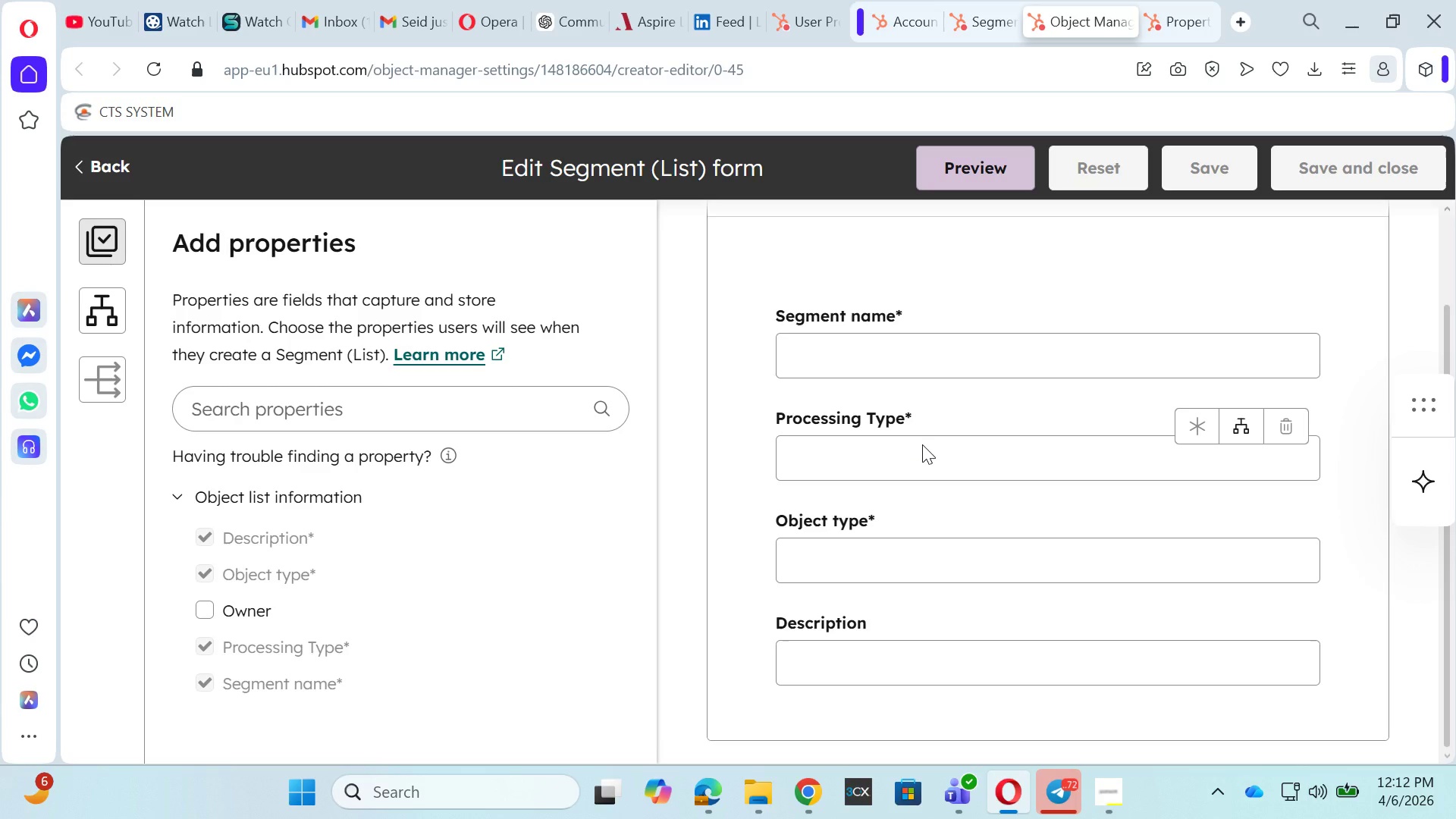 
wait(13.87)
 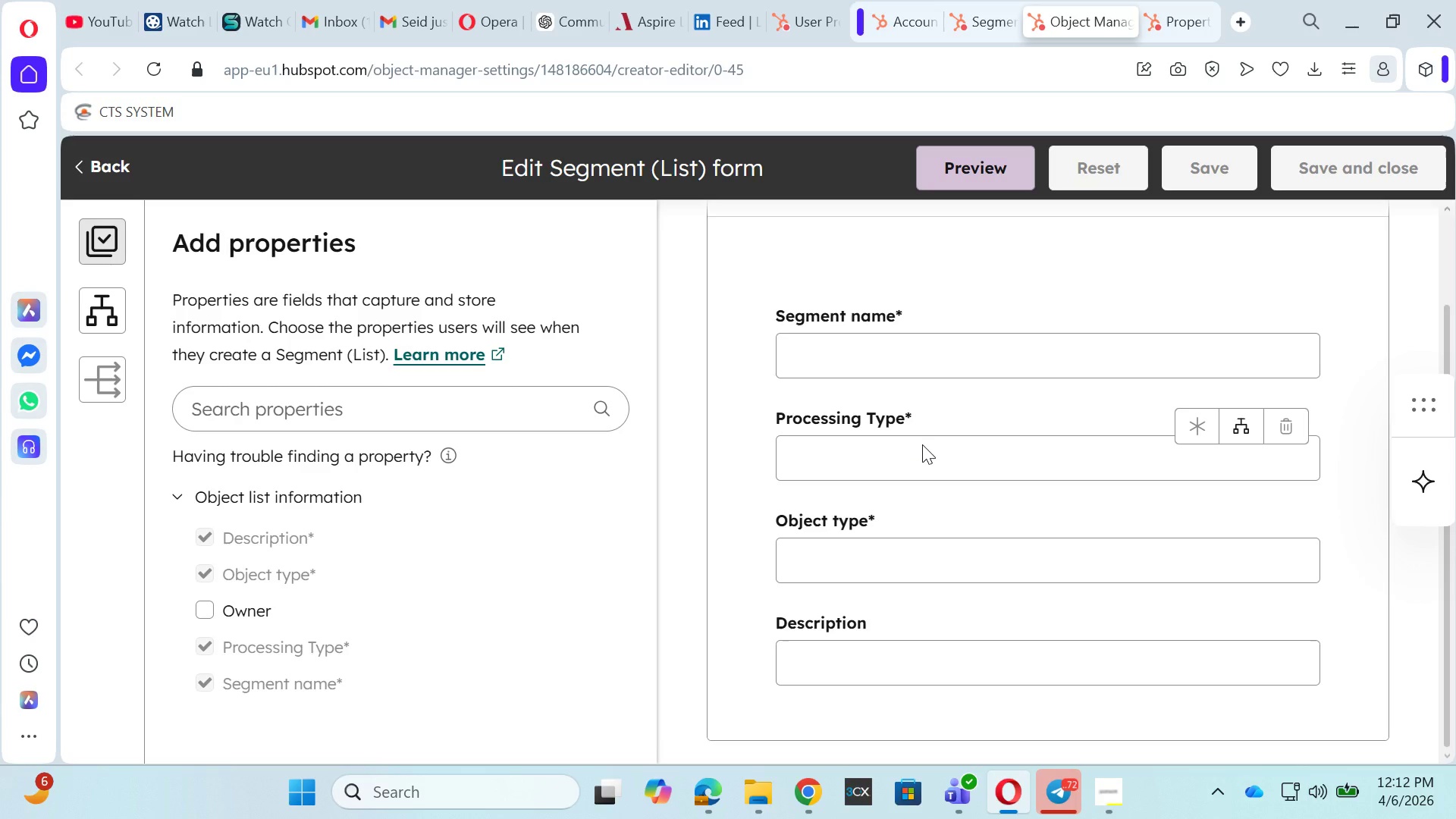 
scroll: coordinate [1001, 591], scroll_direction: down, amount: 4.0
 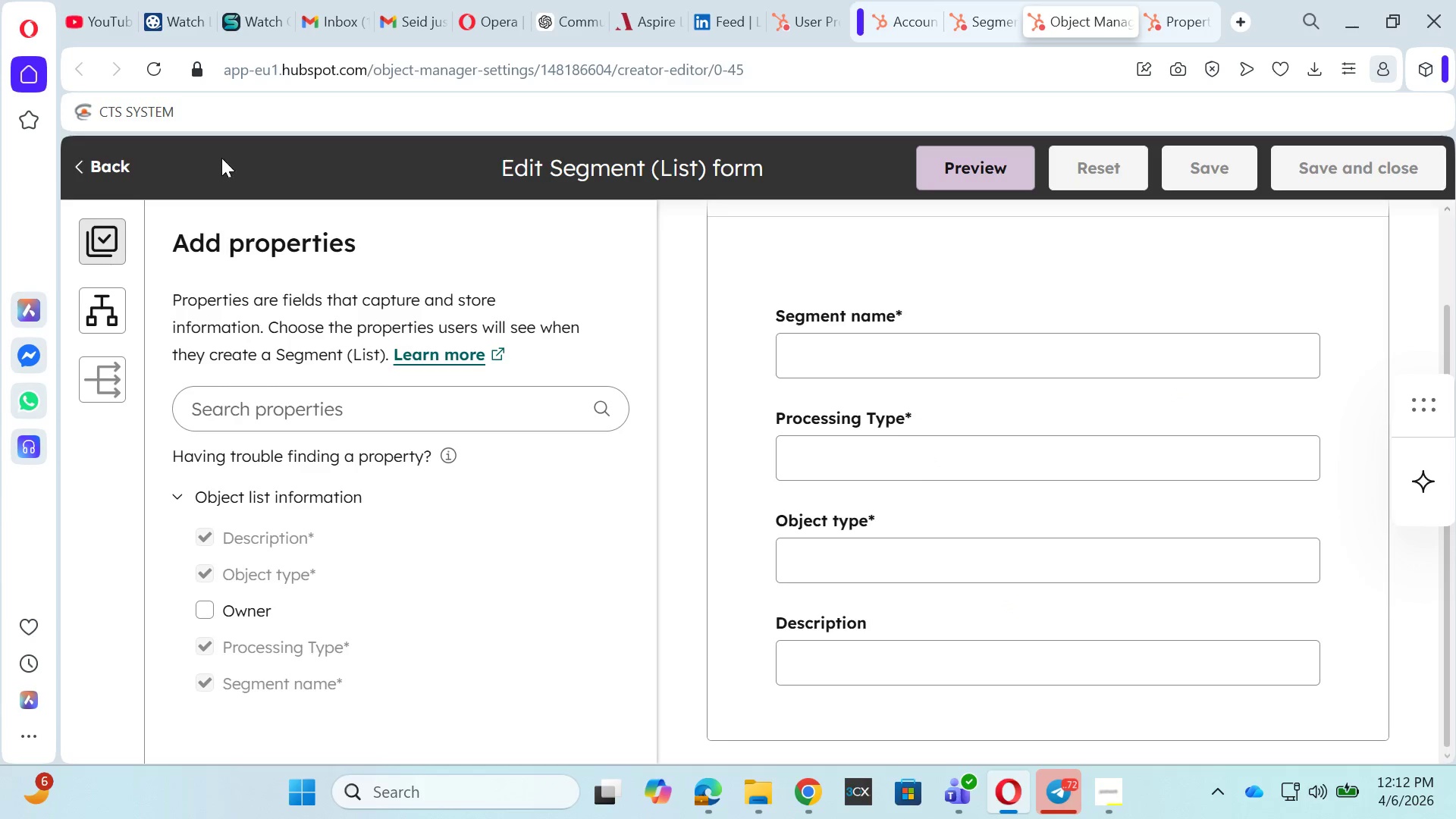 
left_click([85, 164])
 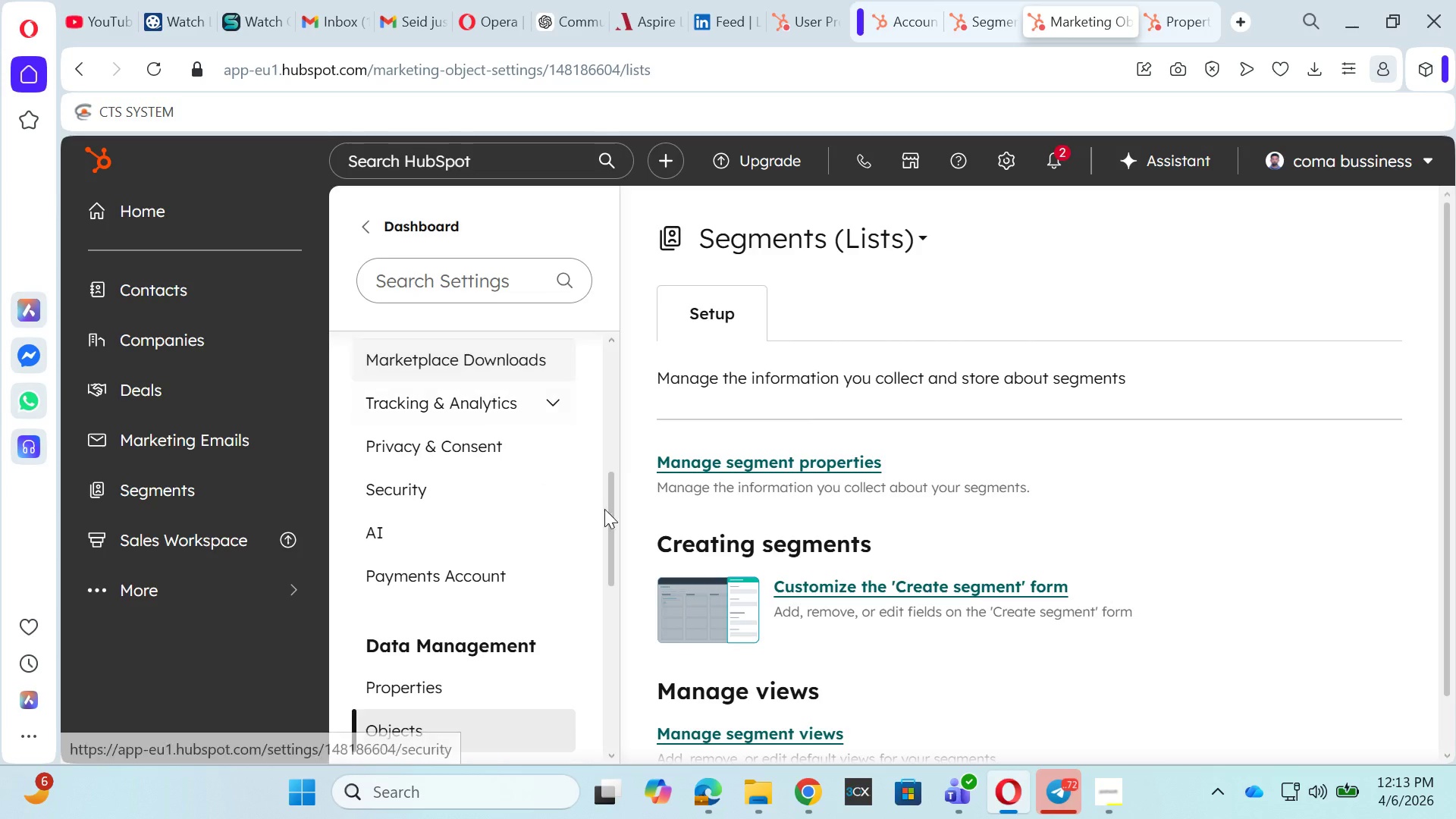 
wait(5.28)
 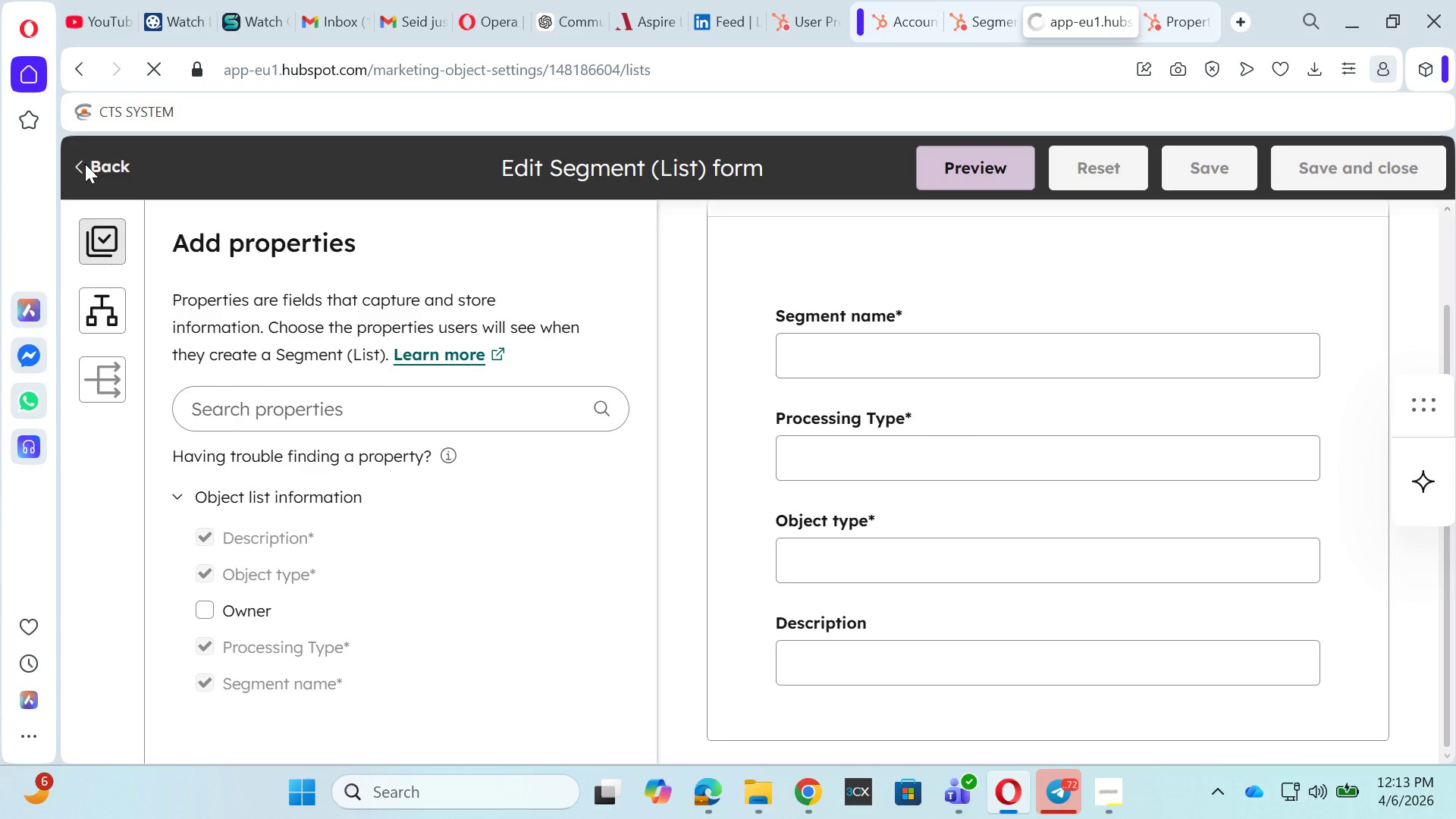 
scroll: coordinate [805, 516], scroll_direction: down, amount: 3.0
 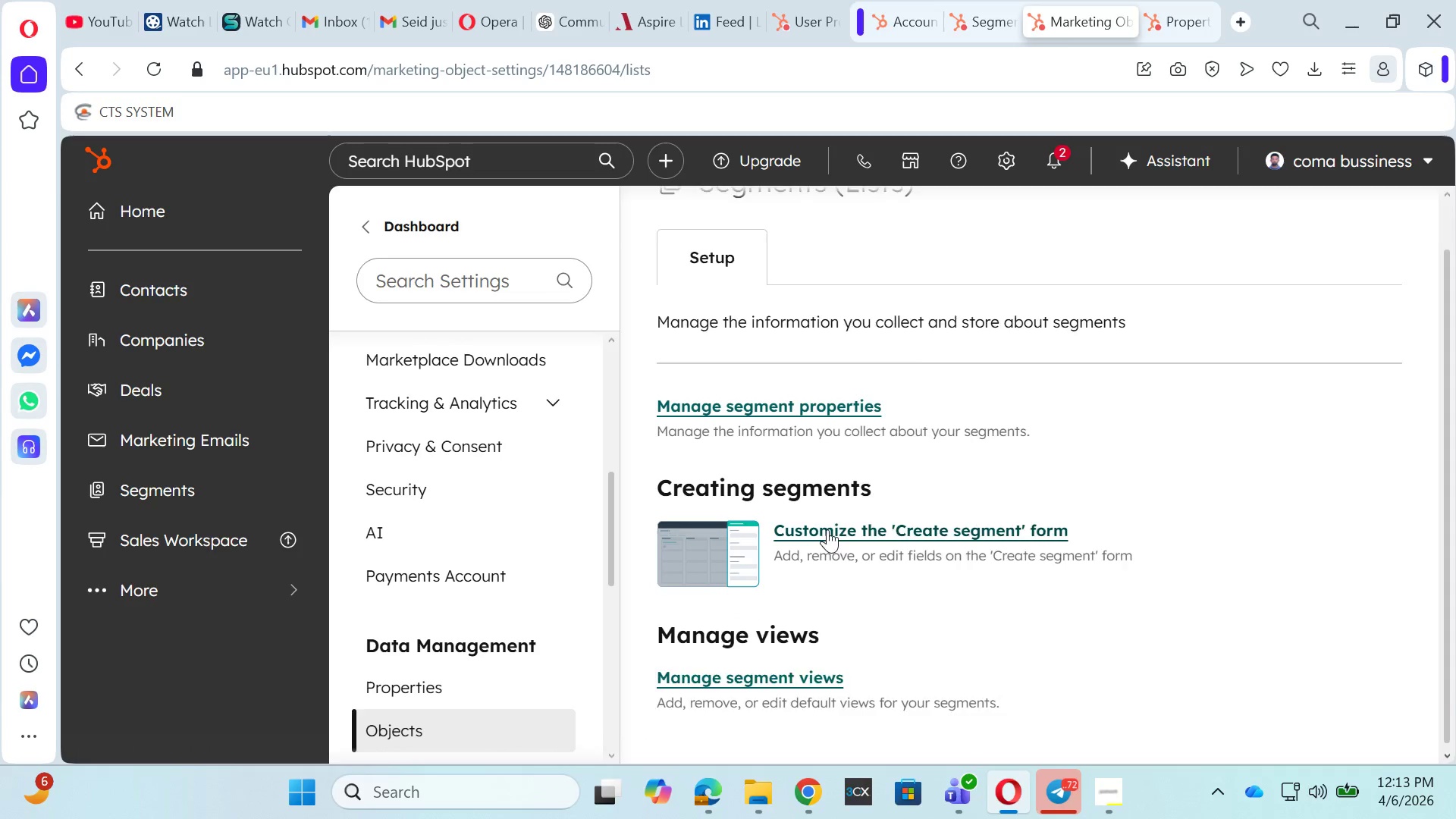 
scroll: coordinate [824, 518], scroll_direction: up, amount: 4.0
 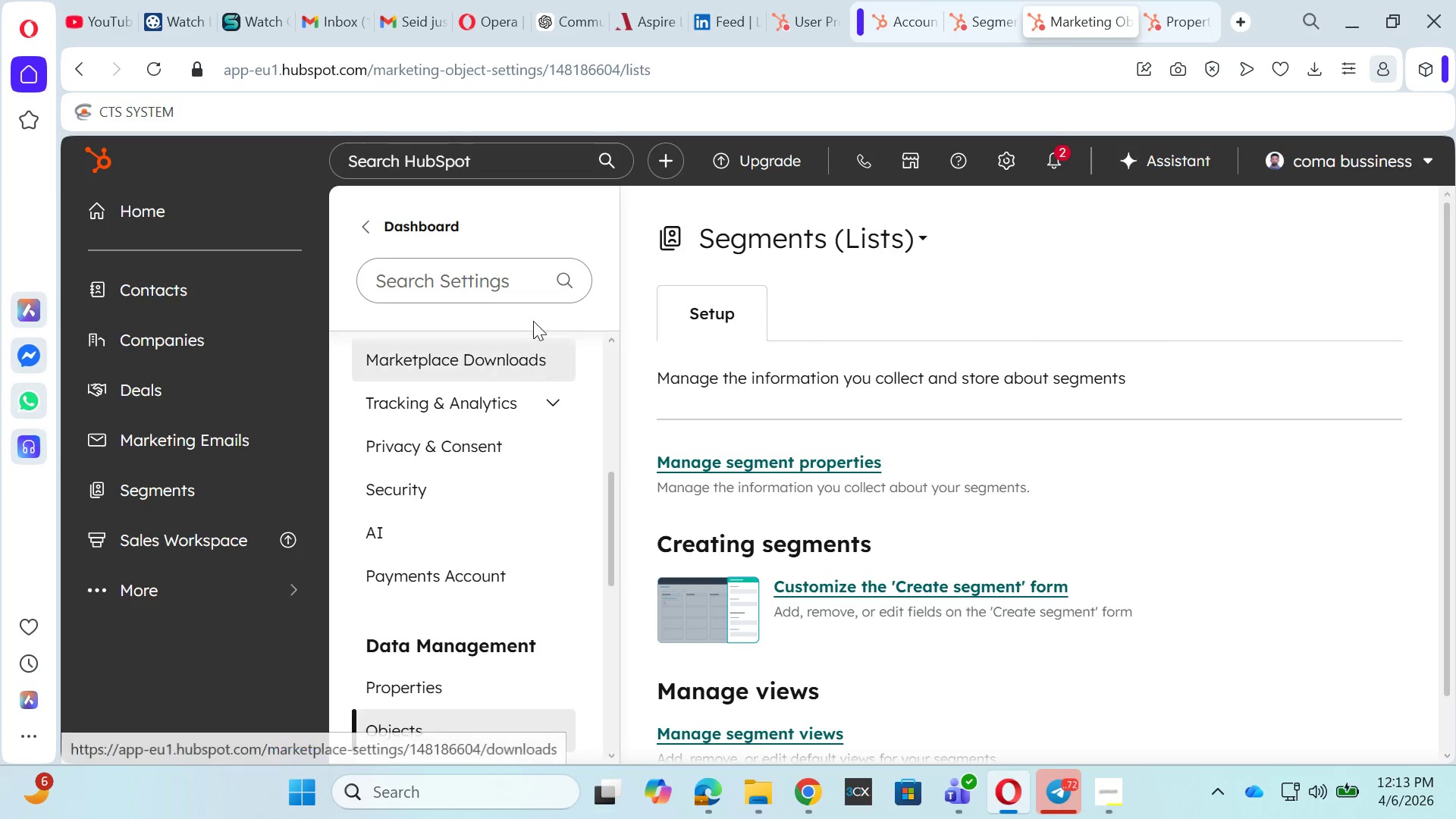 
scroll: coordinate [513, 660], scroll_direction: down, amount: 1.0
 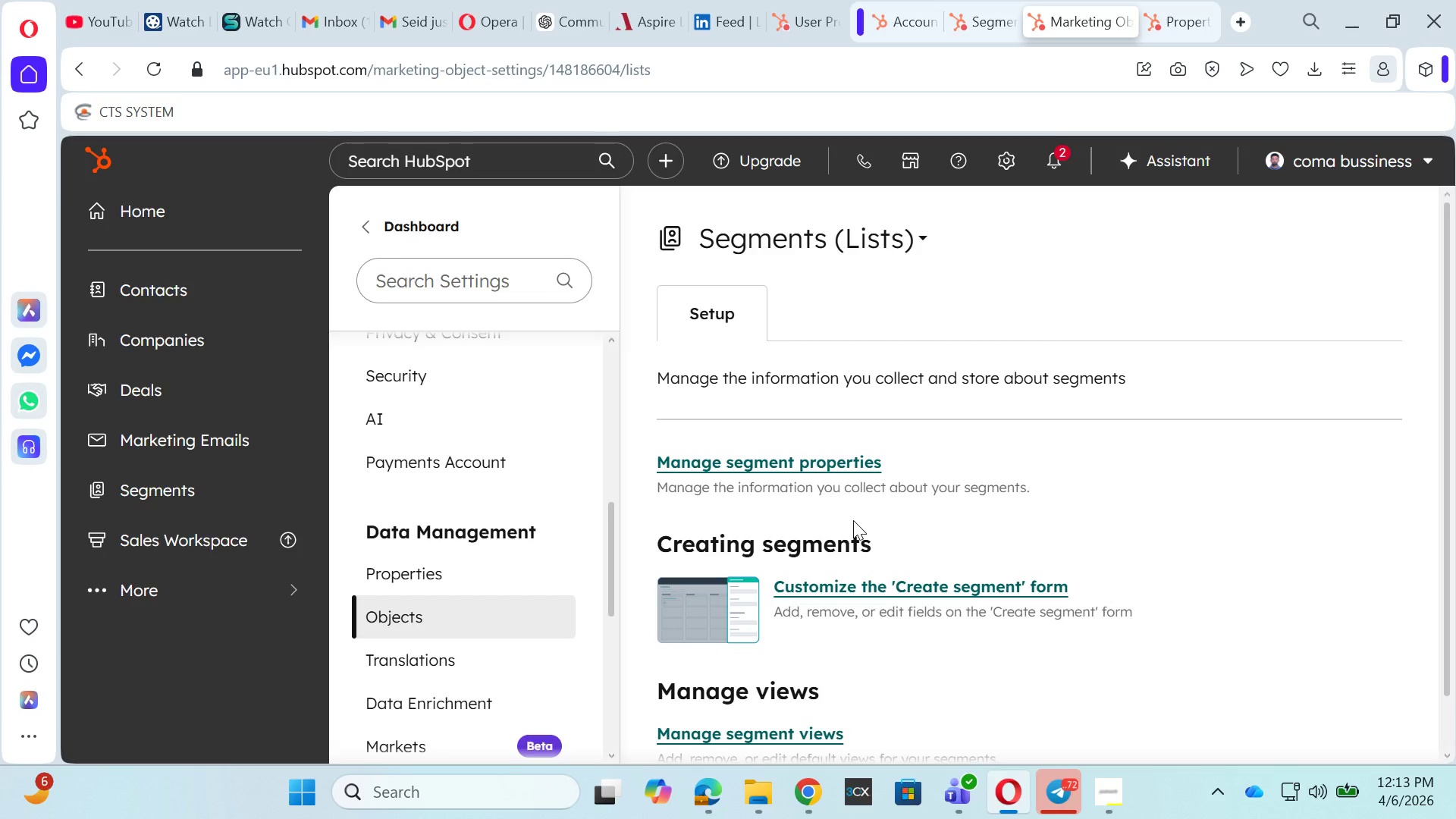 
wait(9.0)
 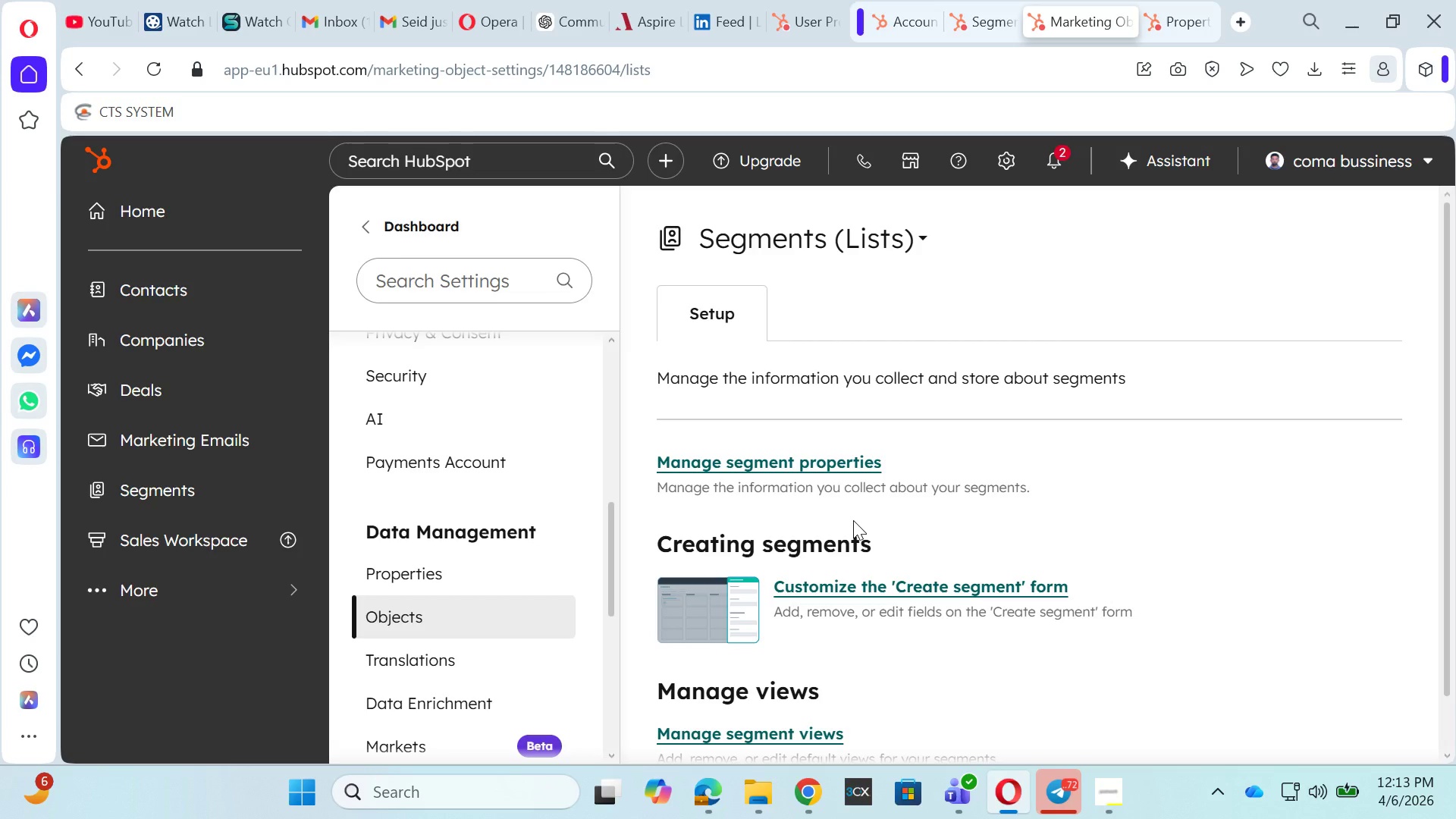 
left_click([167, 582])
 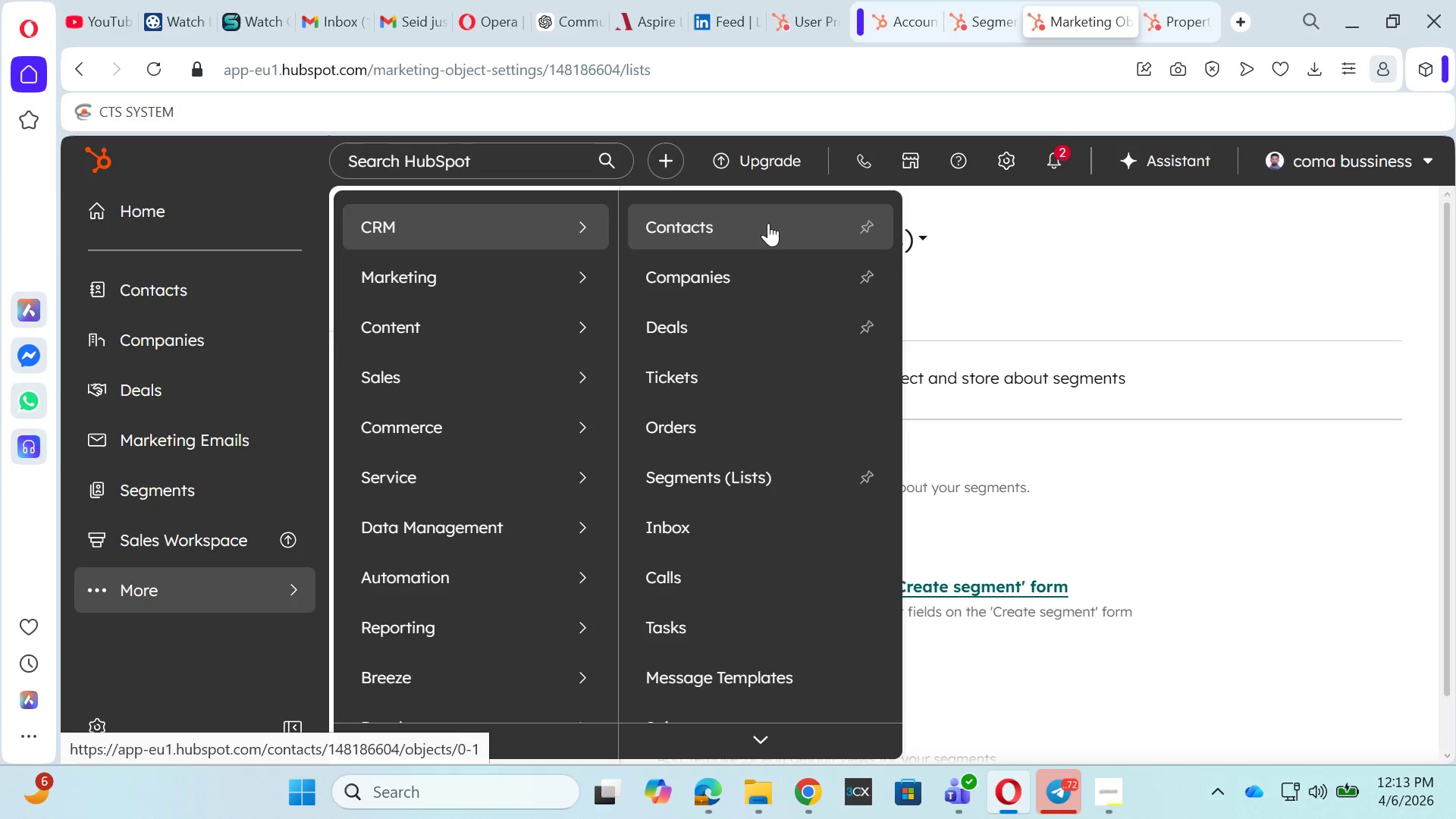 
left_click([705, 228])
 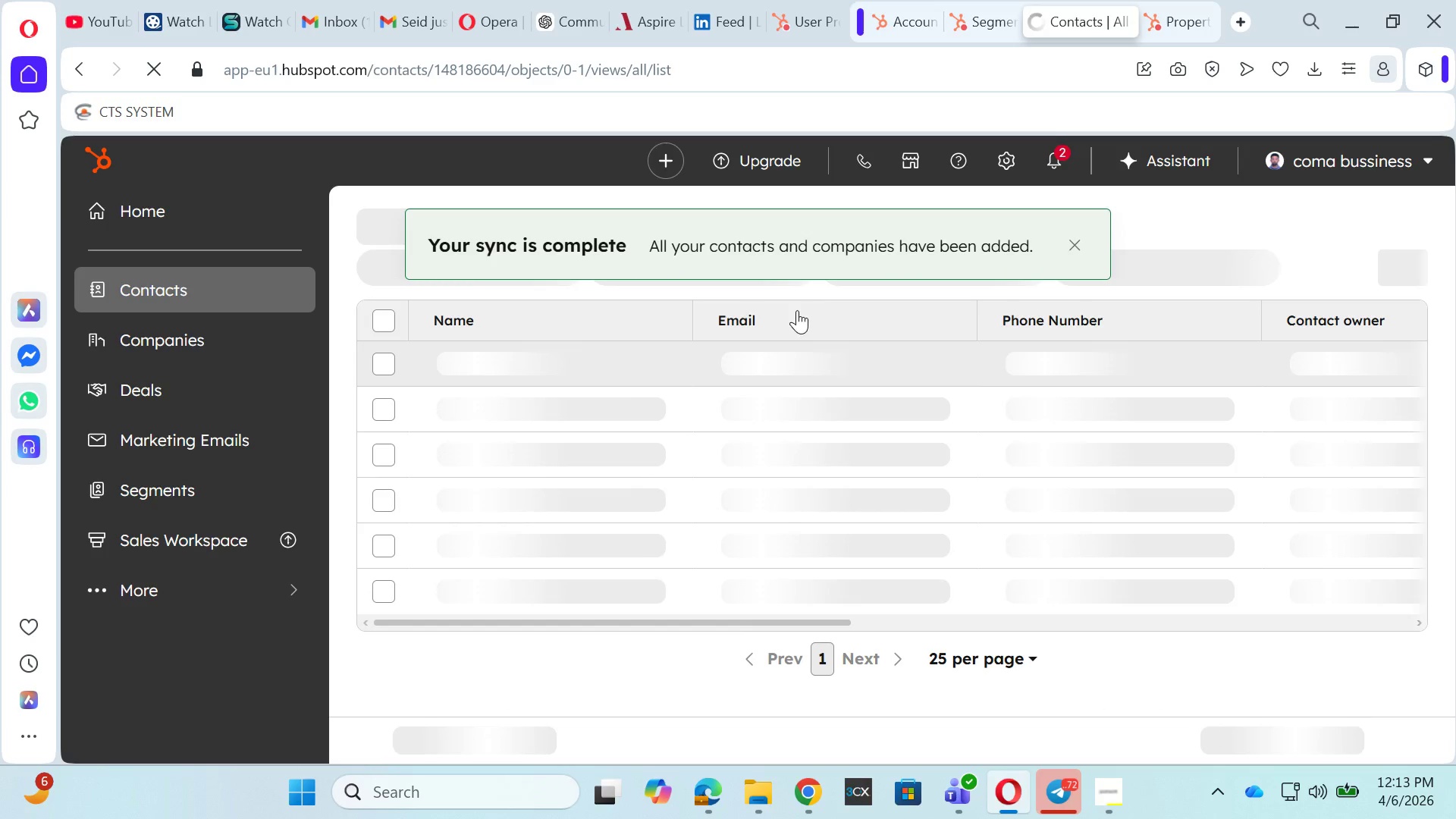 
wait(16.84)
 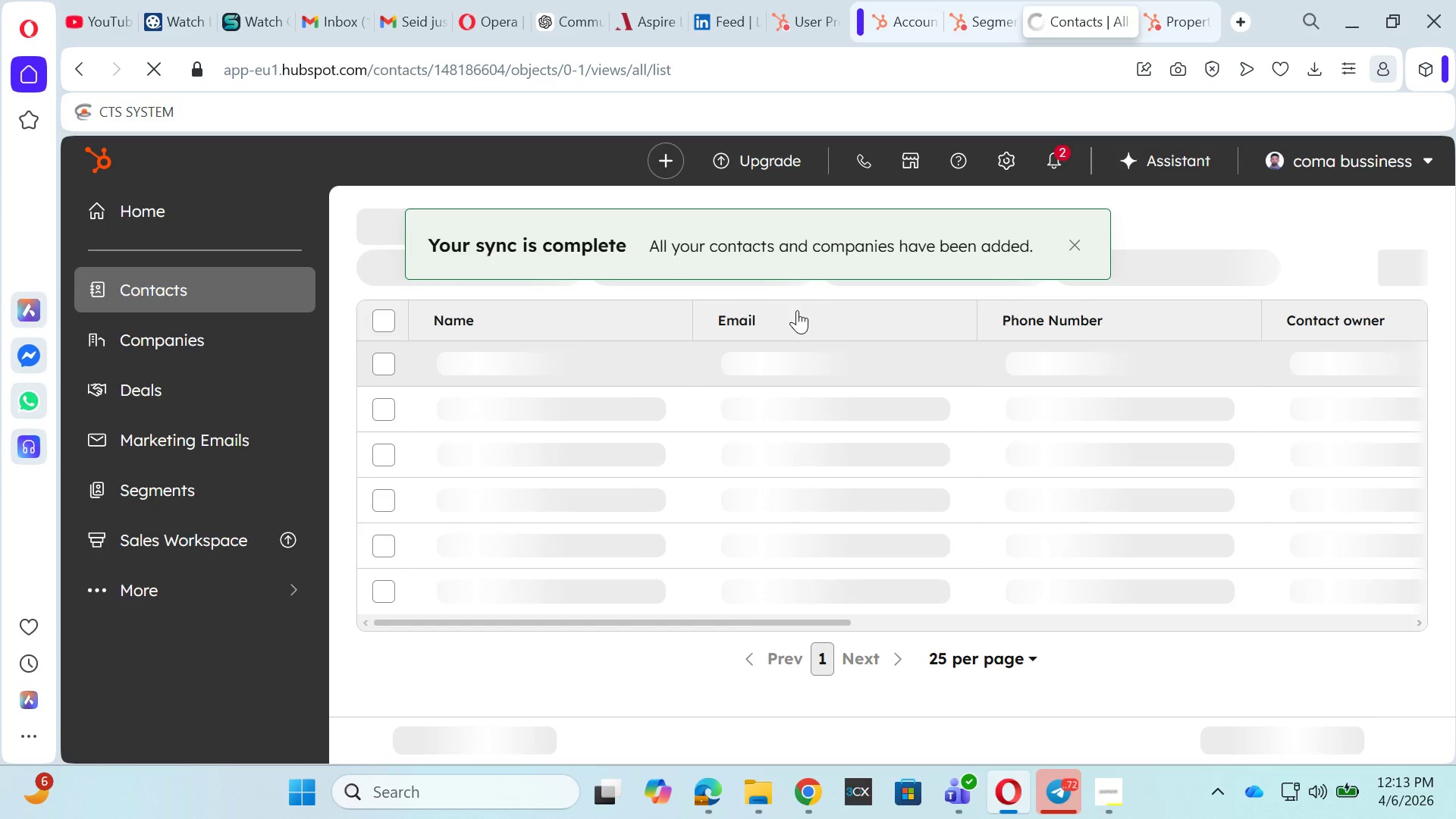 
scroll: coordinate [580, 620], scroll_direction: down, amount: 1.0
 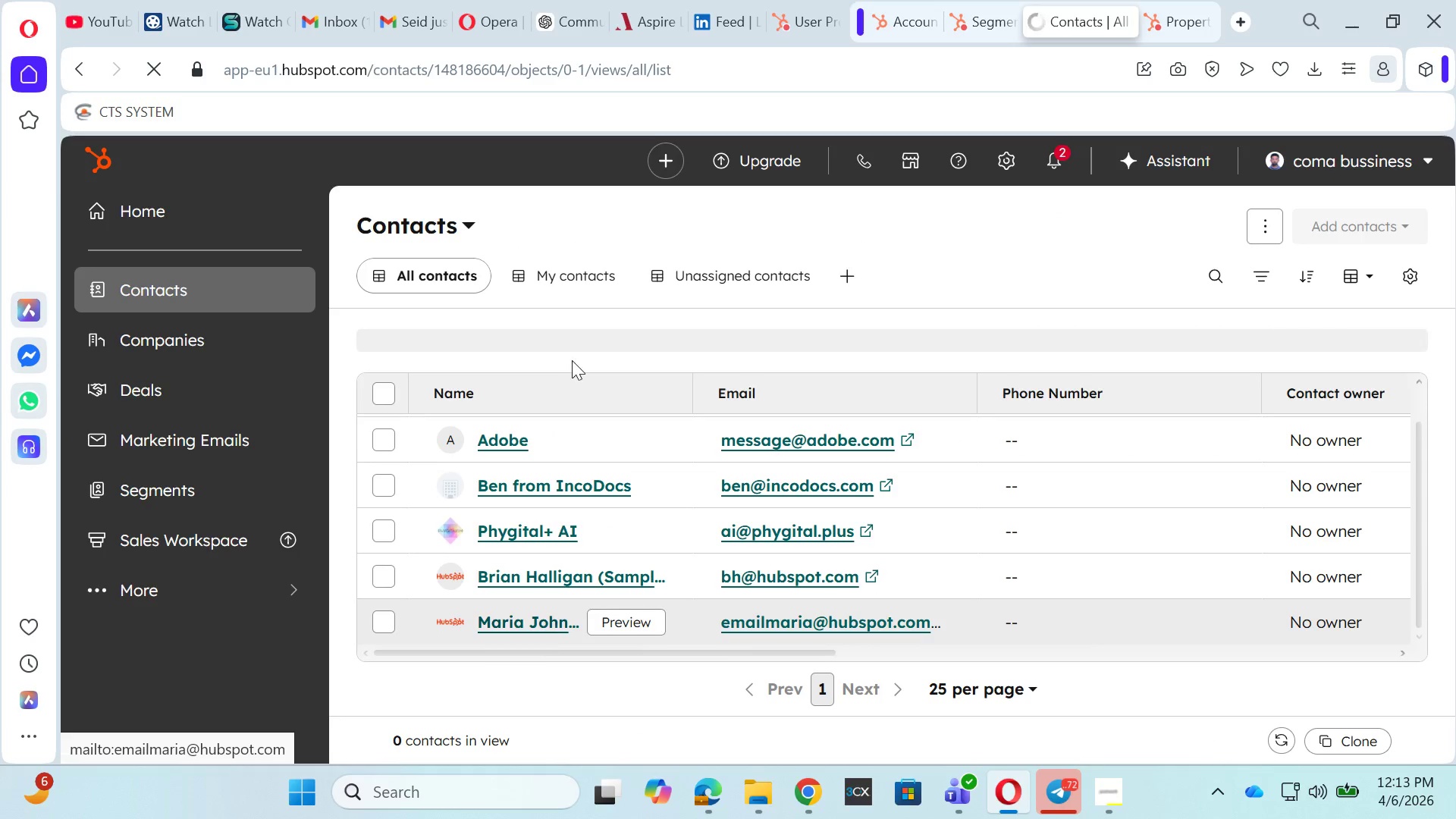 
scroll: coordinate [581, 331], scroll_direction: up, amount: 1.0
 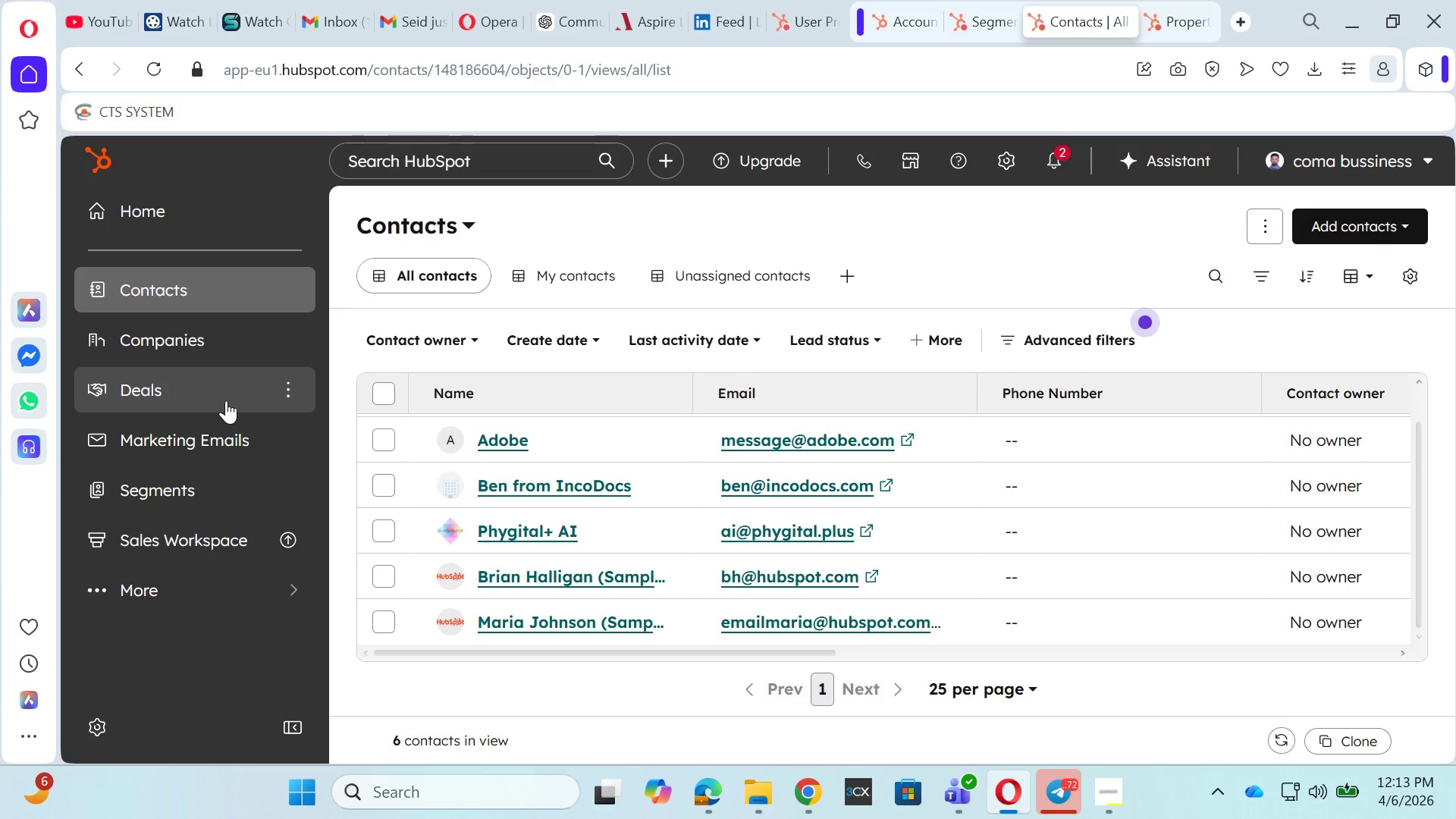 
wait(14.72)
 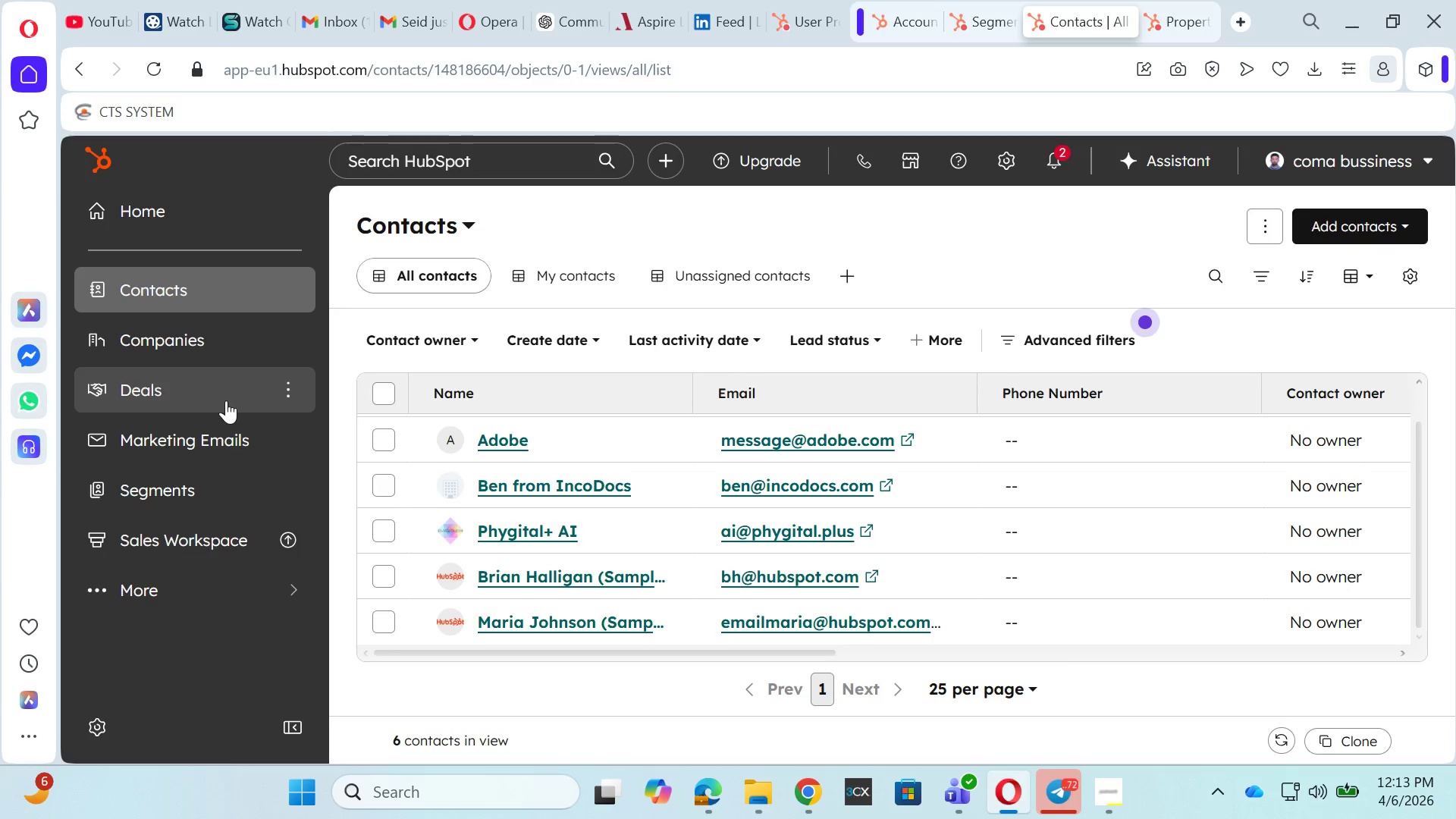 
left_click([211, 585])
 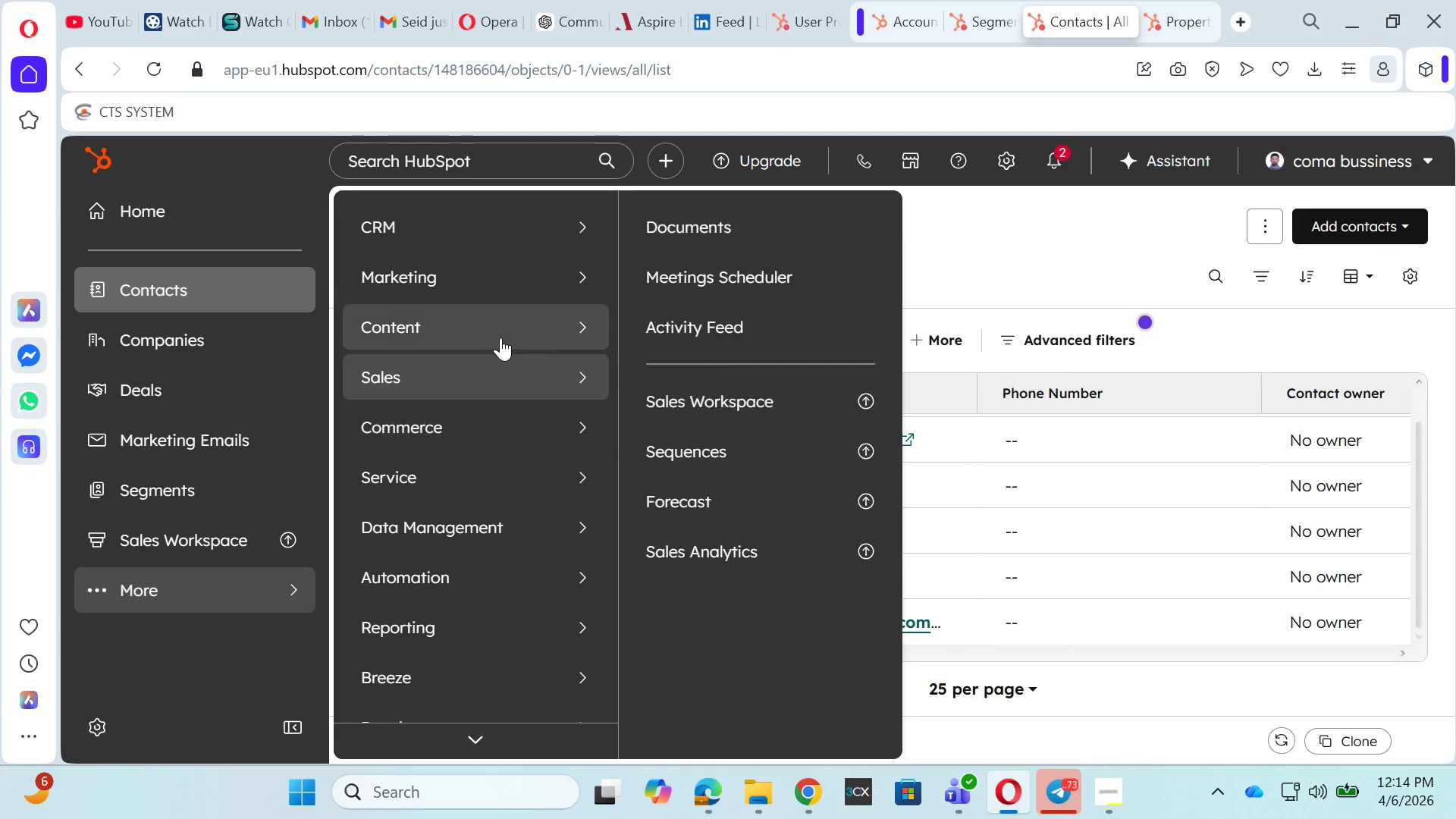 
wait(9.38)
 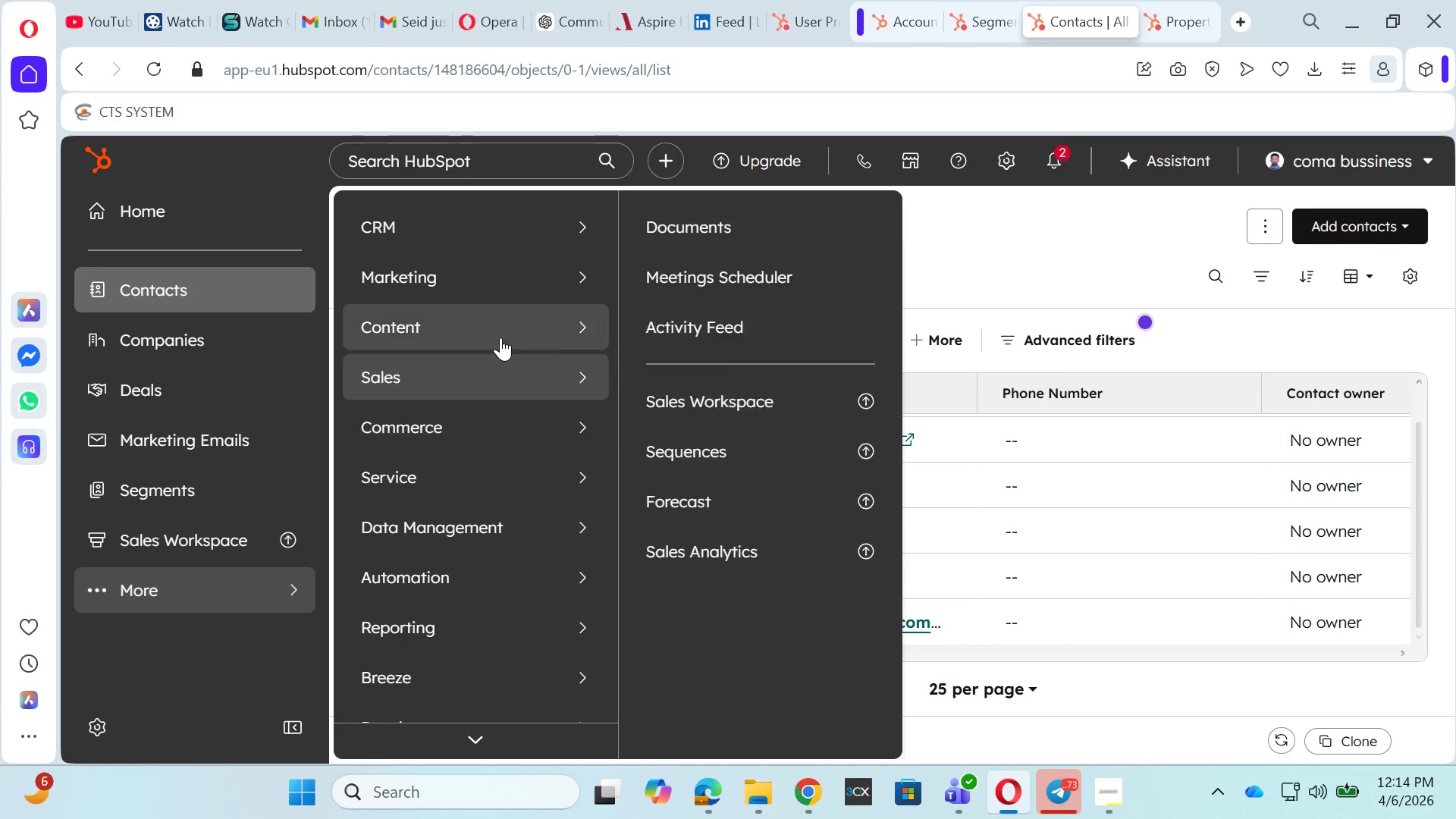 
scroll: coordinate [721, 658], scroll_direction: down, amount: 3.0
 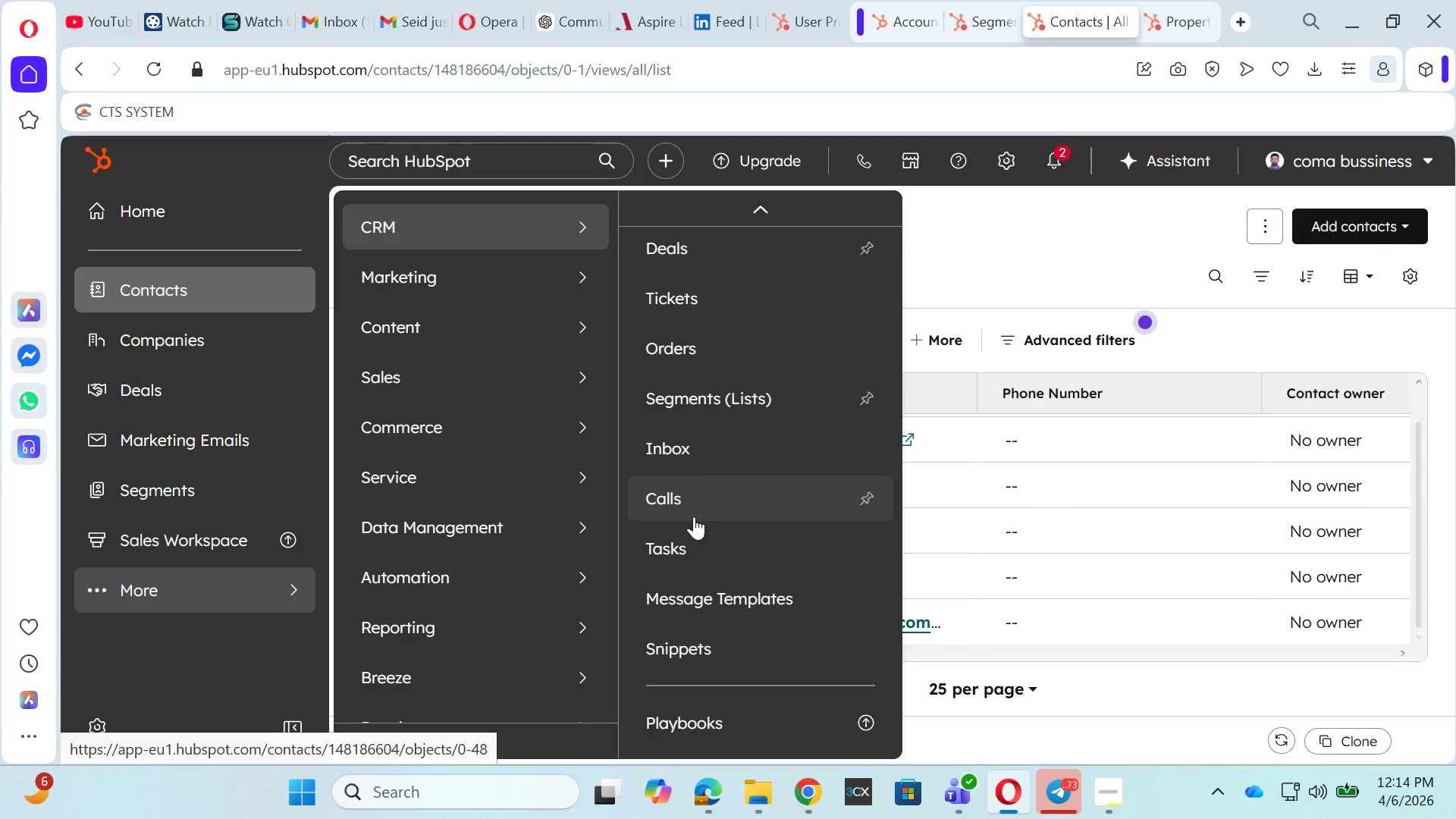 
scroll: coordinate [709, 431], scroll_direction: up, amount: 3.0
 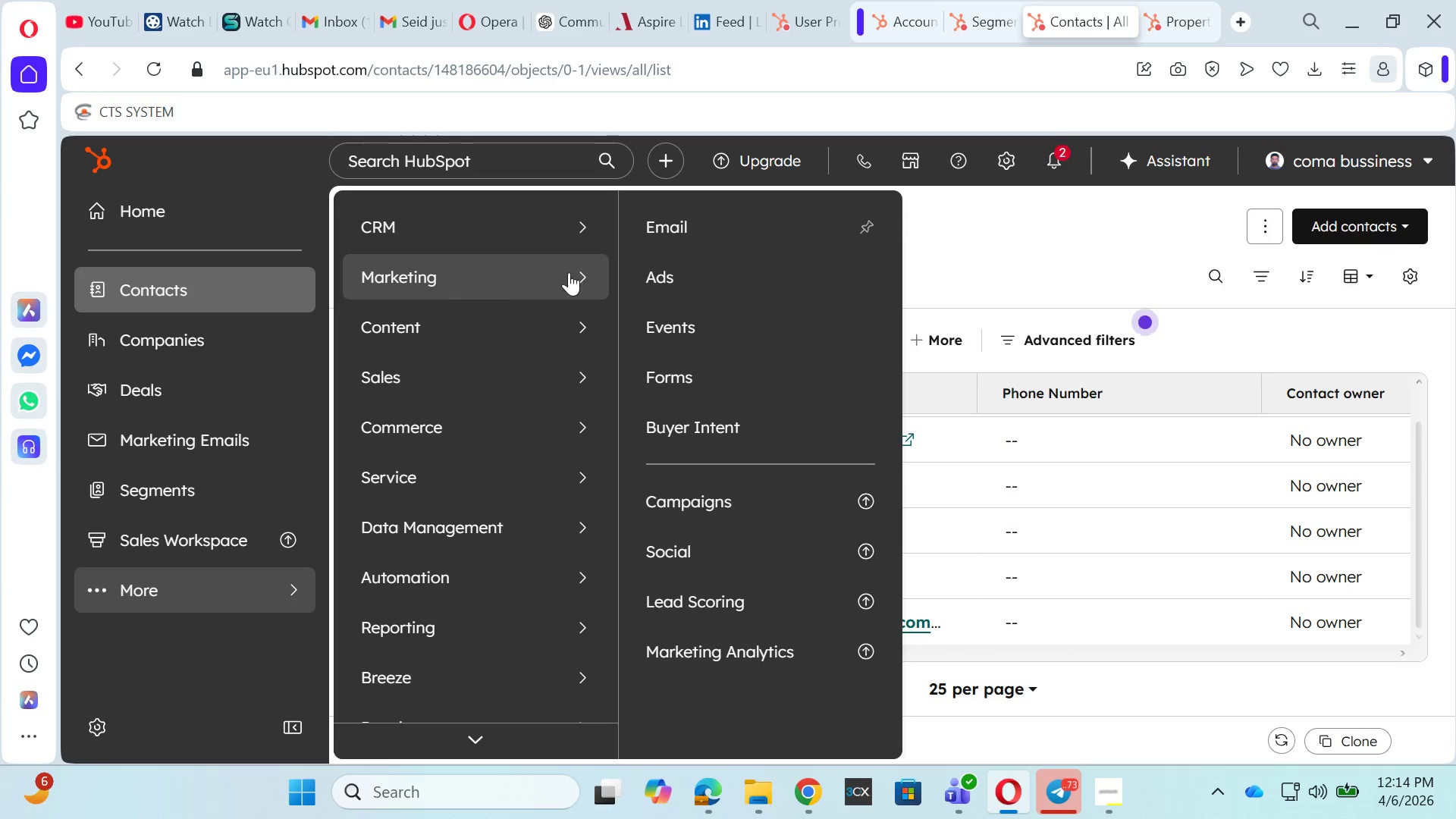 
wait(7.32)
 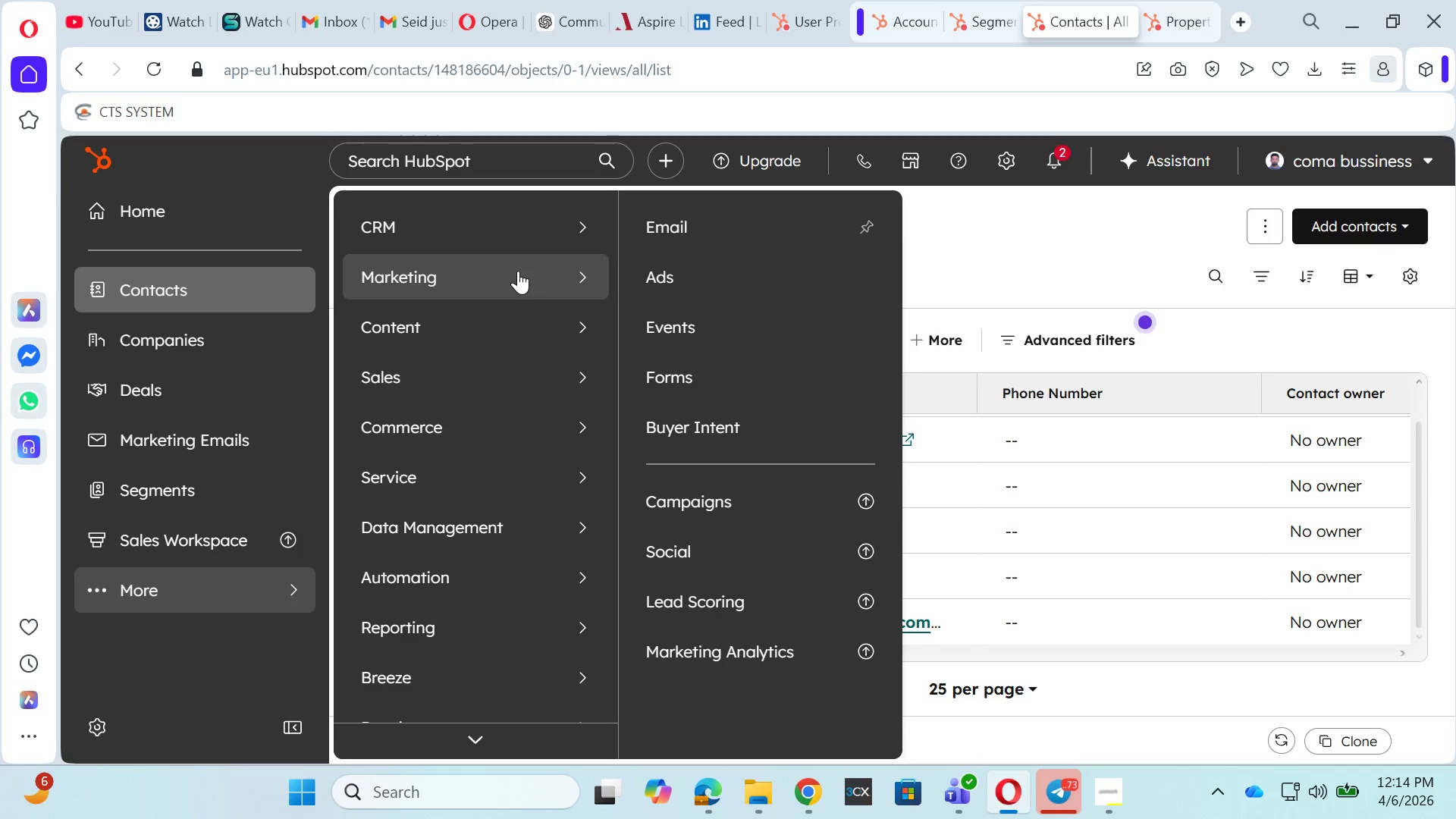 
left_click([682, 224])
 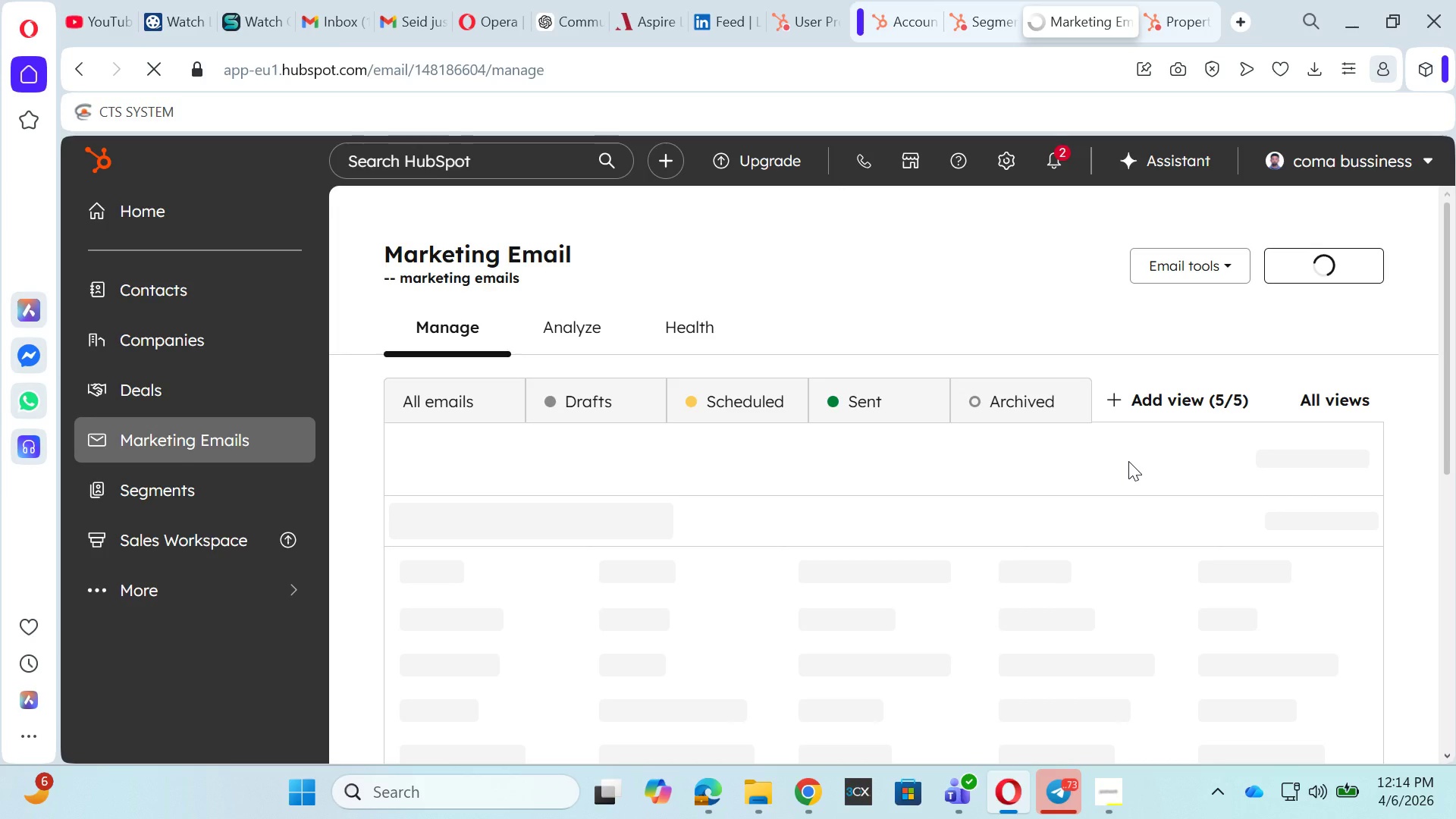 
wait(9.91)
 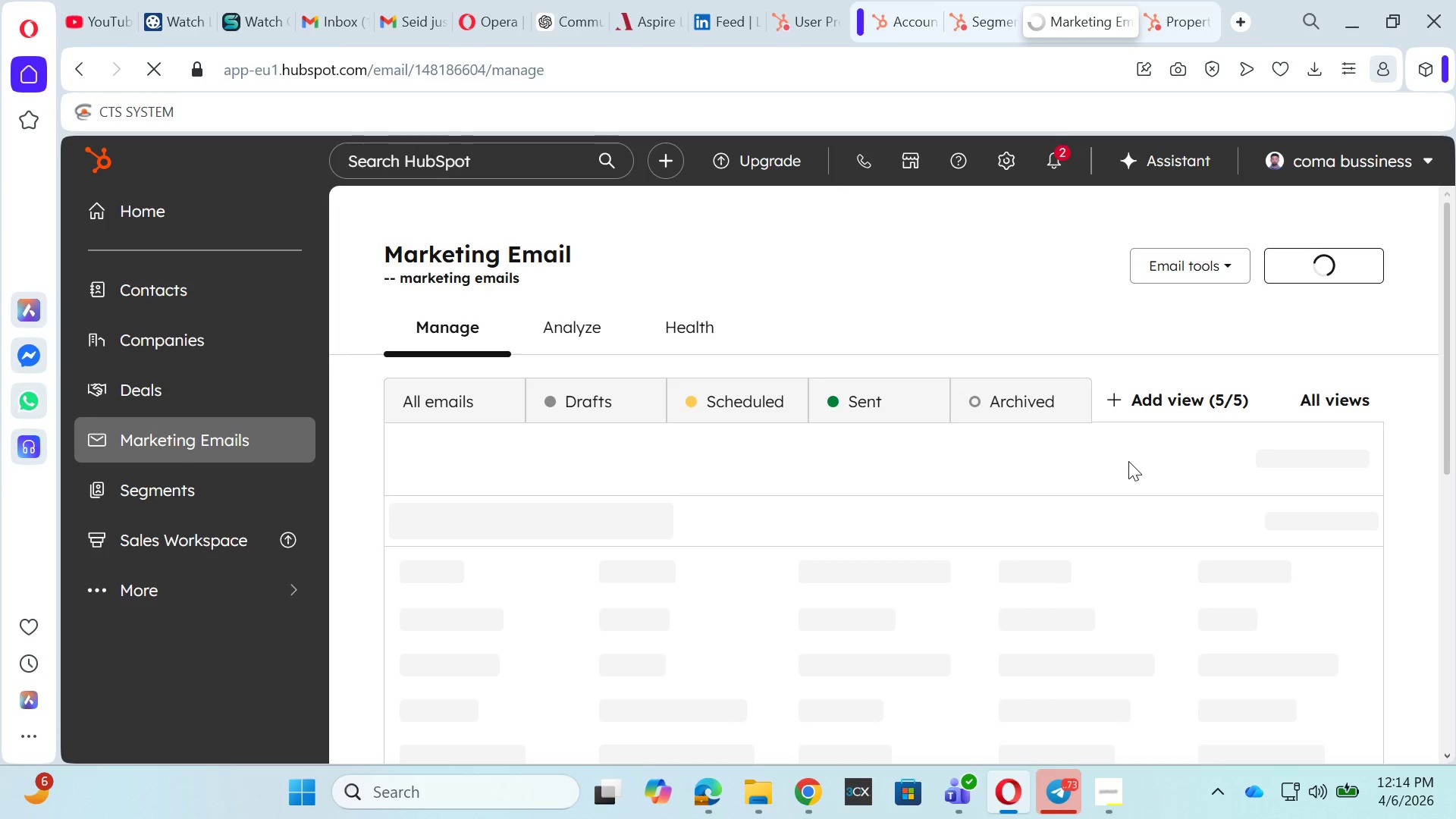 
scroll: coordinate [1032, 325], scroll_direction: down, amount: 3.0
 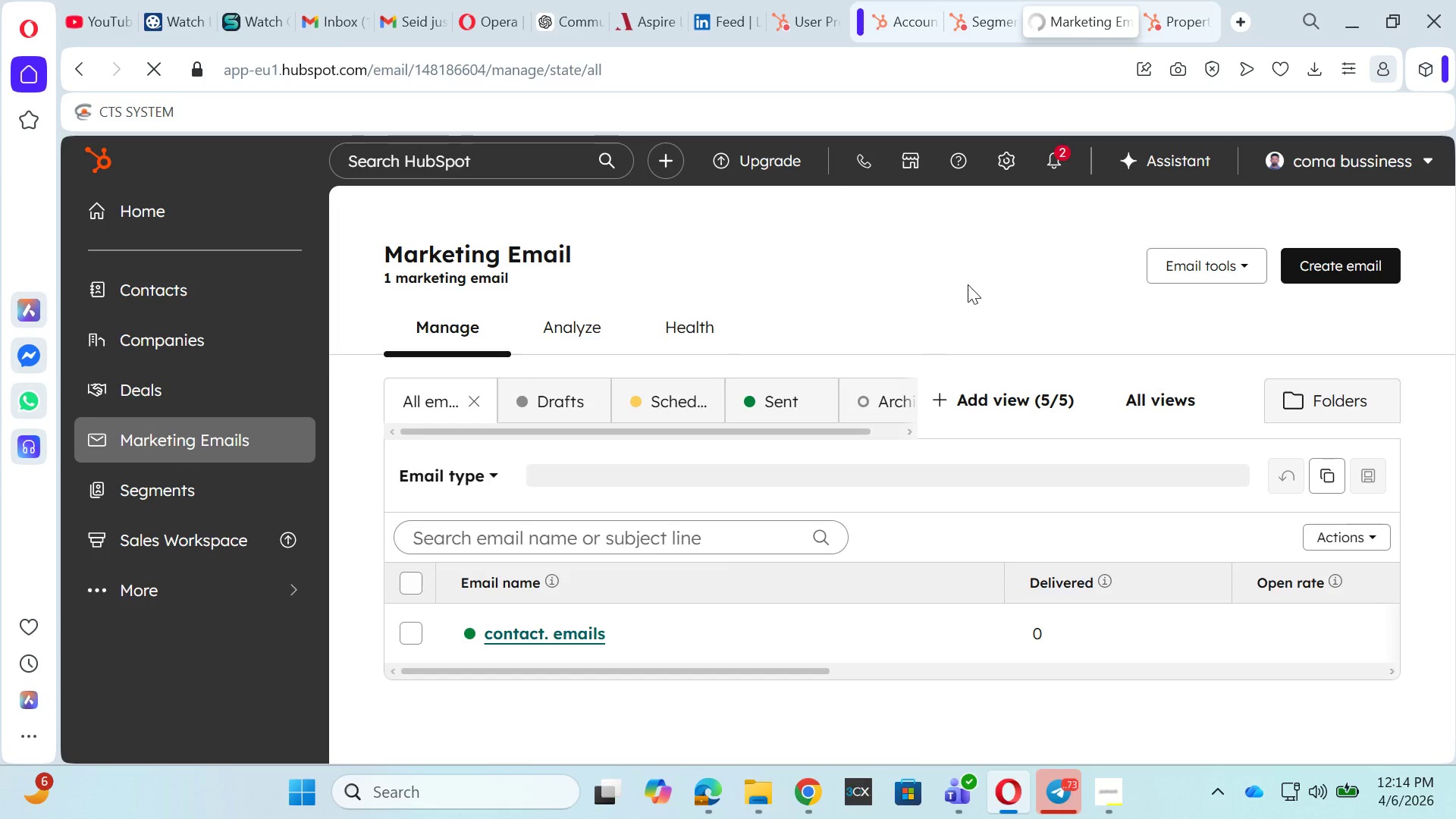 
scroll: coordinate [888, 320], scroll_direction: up, amount: 2.0
 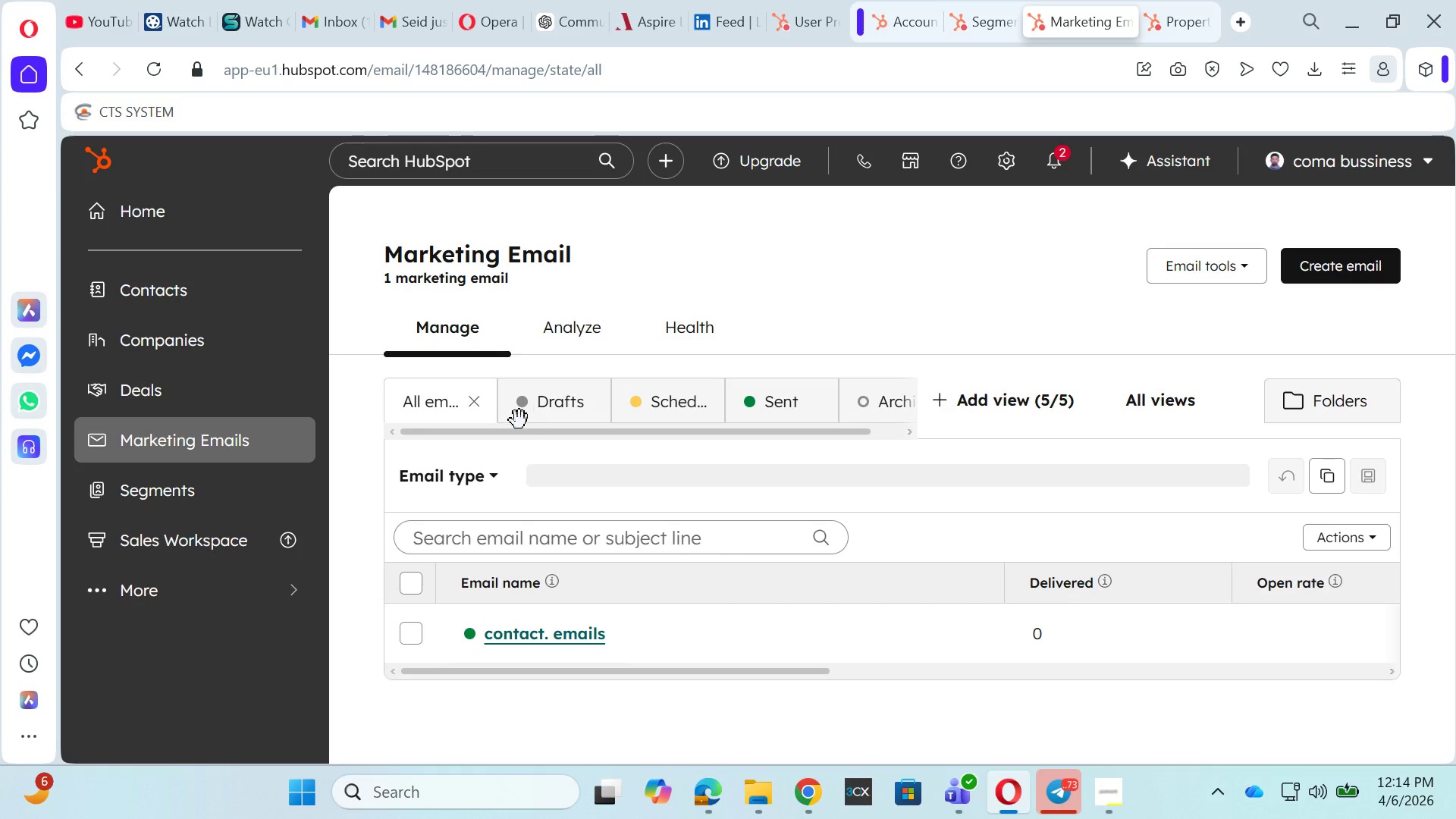 
scroll: coordinate [633, 586], scroll_direction: down, amount: 4.0
 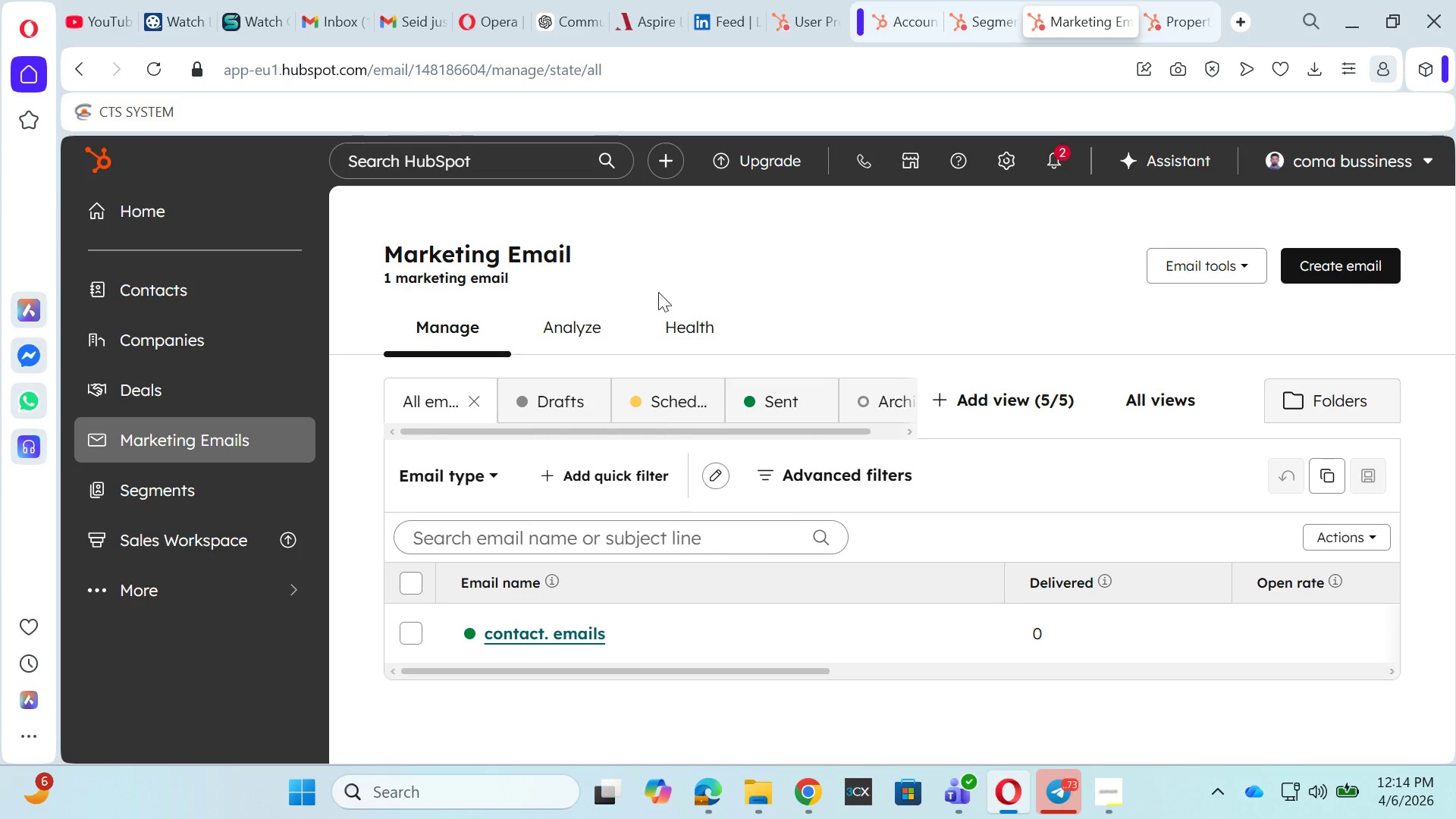 
scroll: coordinate [863, 372], scroll_direction: up, amount: 2.0
 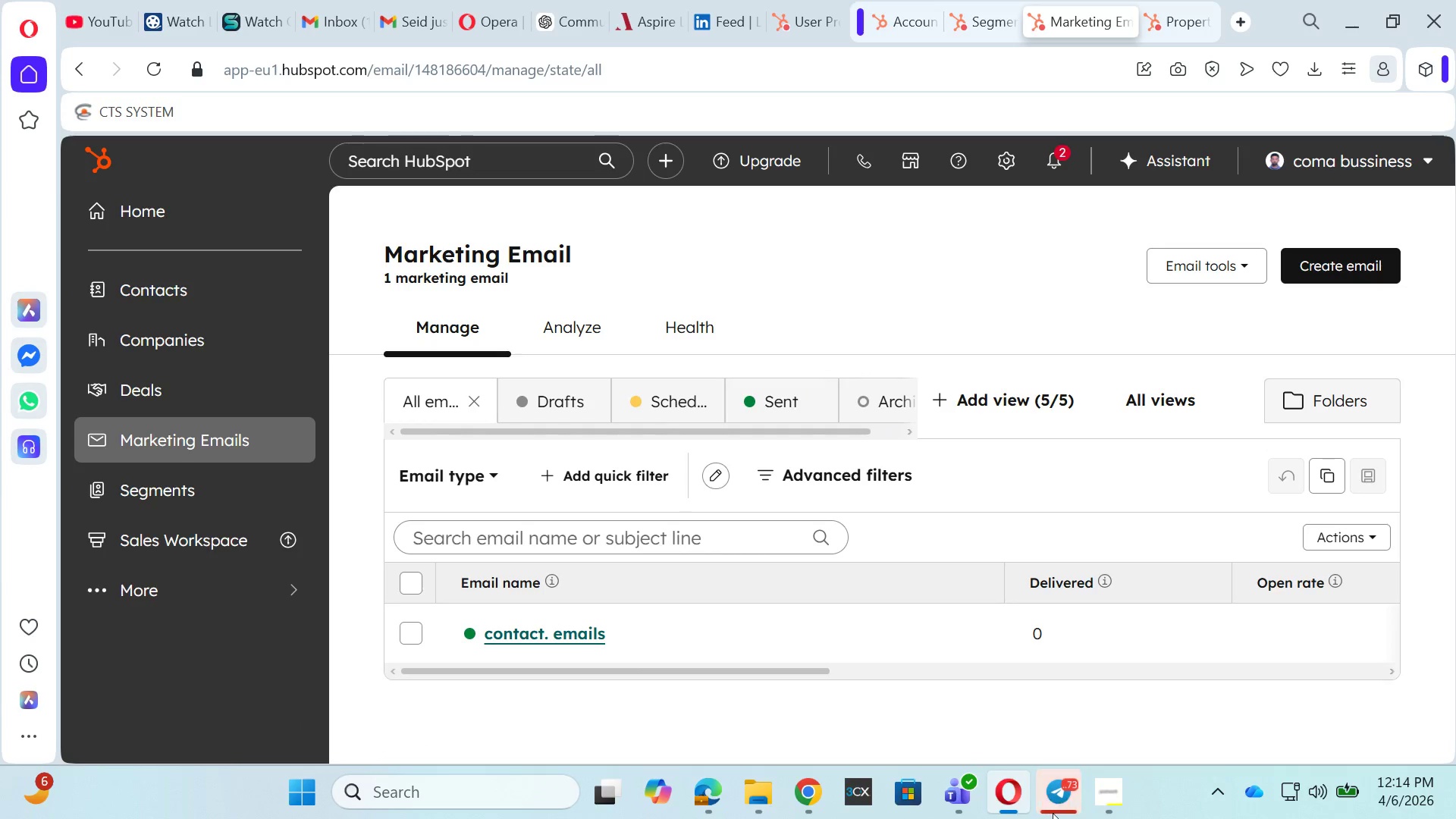 
left_click([1116, 806])